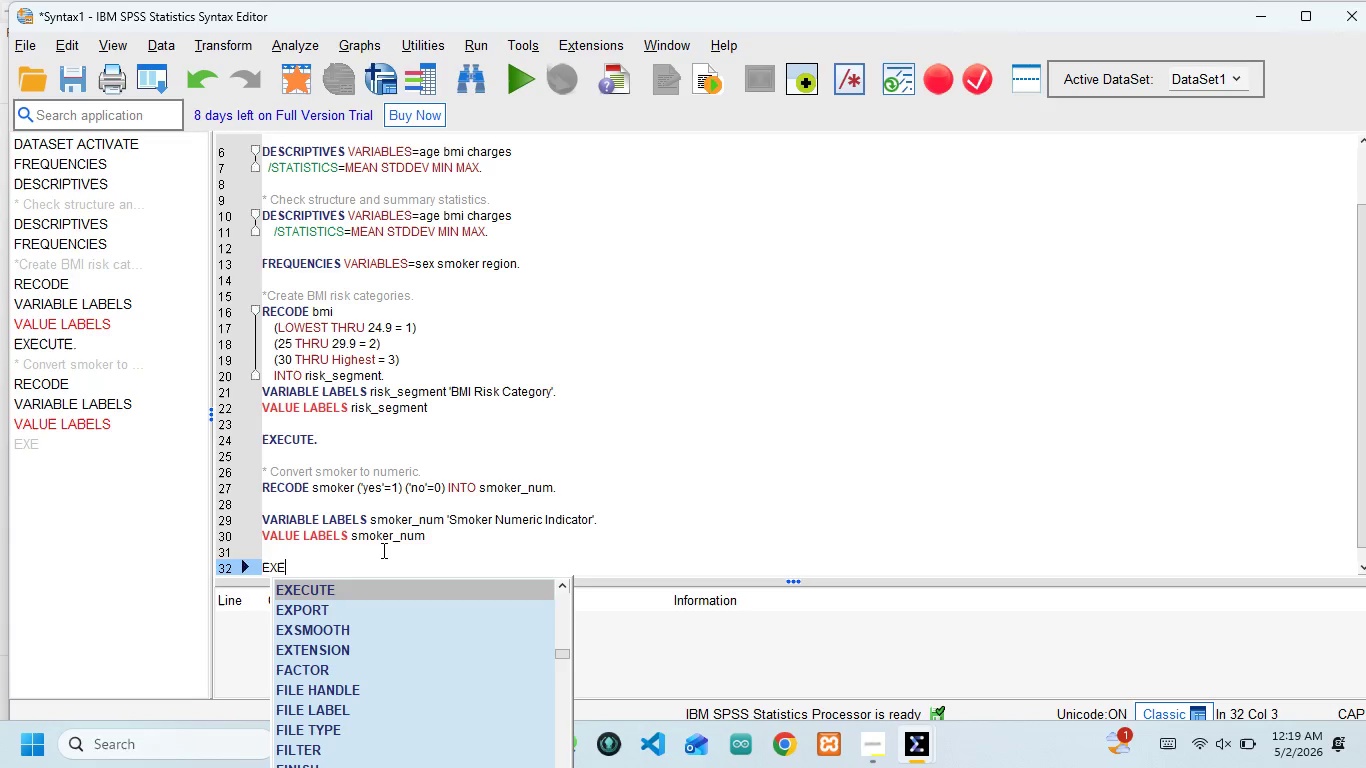 
key(Enter)
 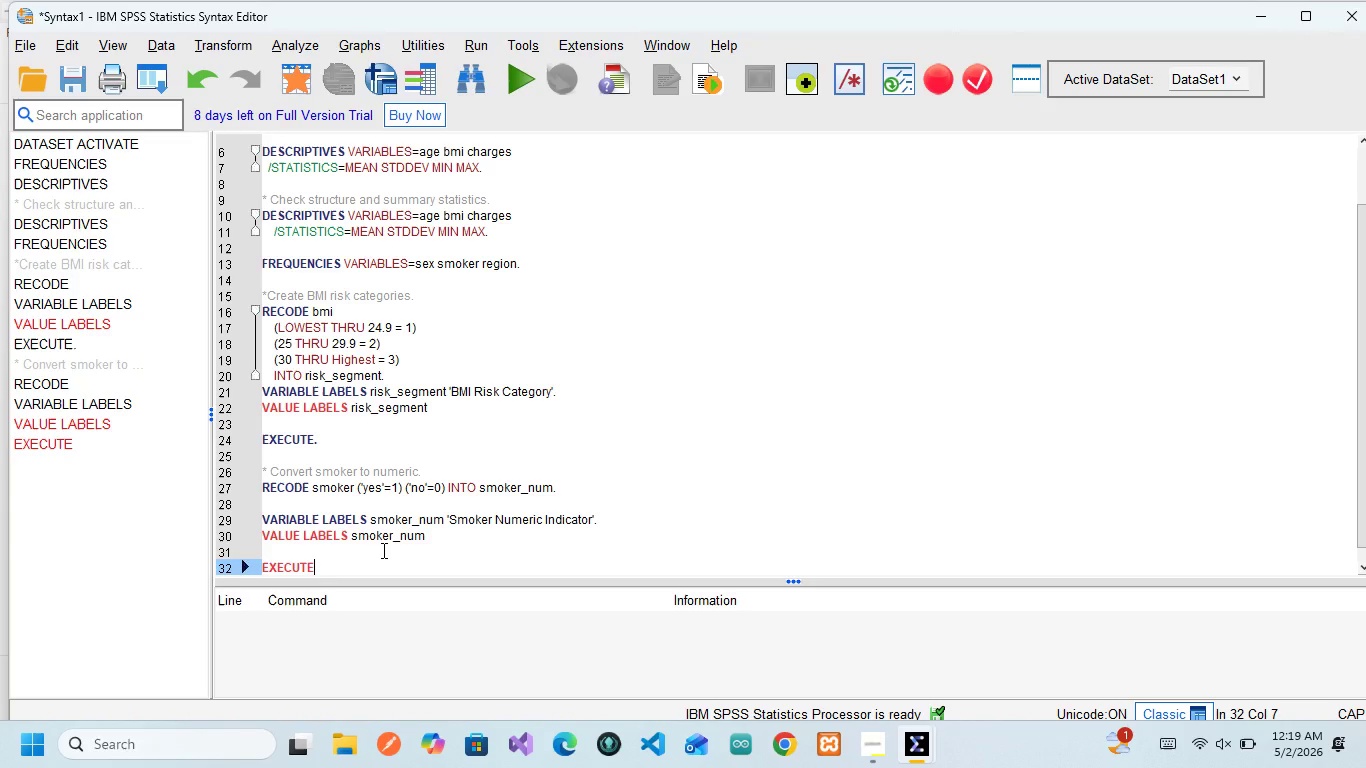 
key(Period)
 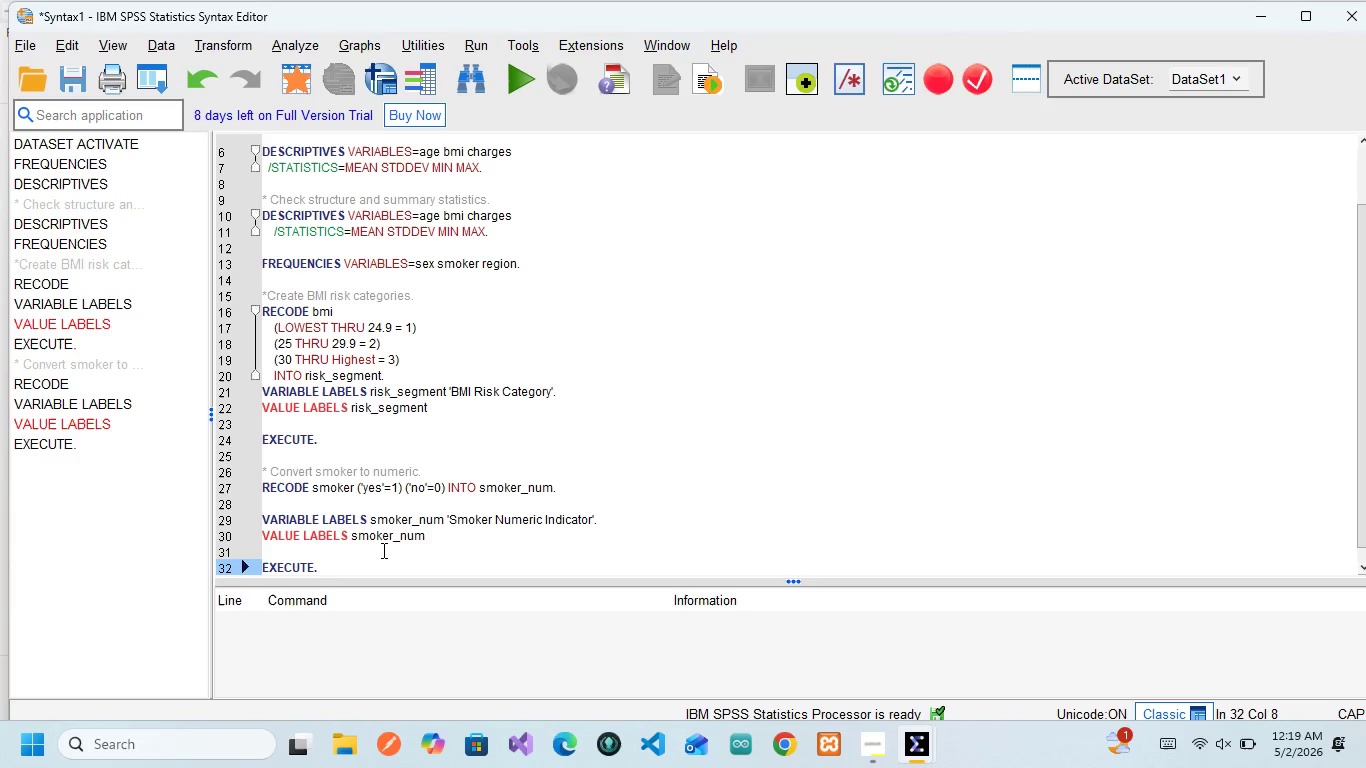 
left_click_drag(start_coordinate=[382, 550], to_coordinate=[279, 471])
 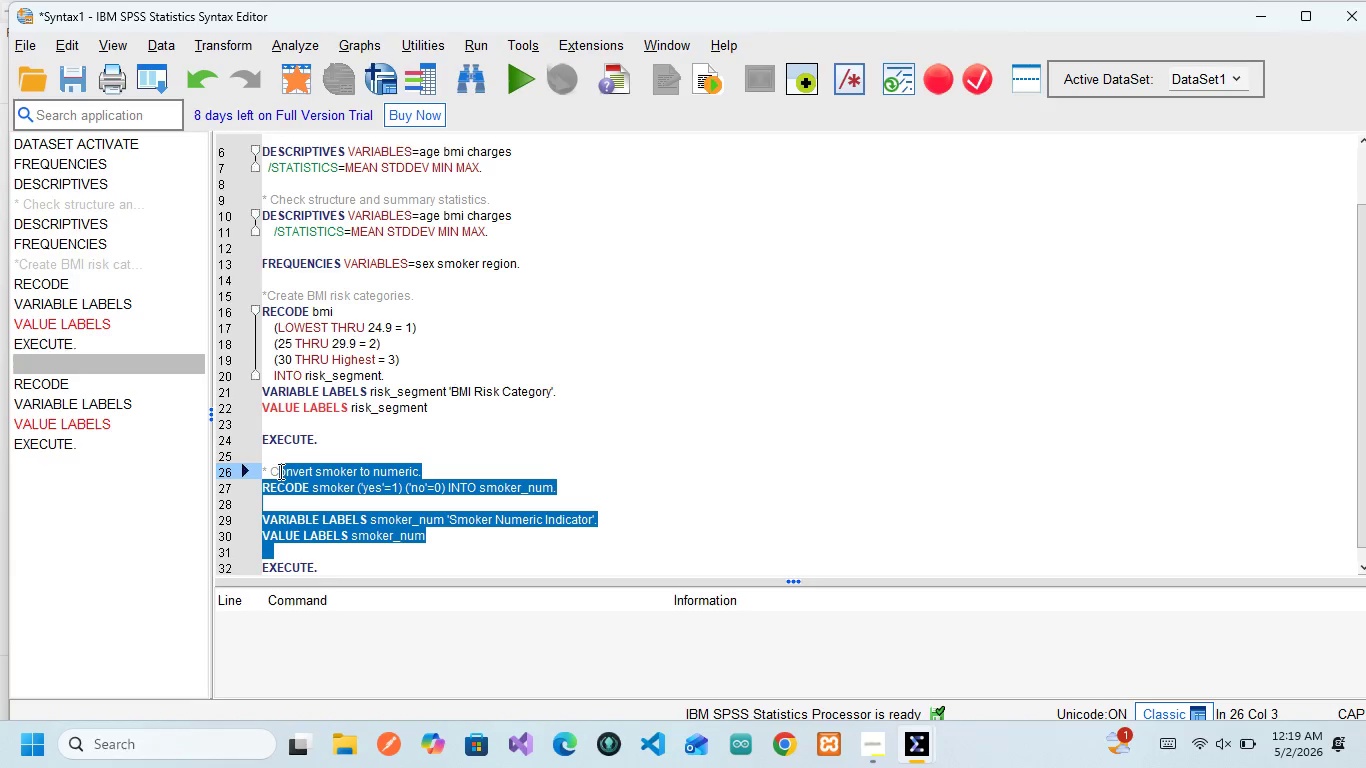 
left_click([279, 471])
 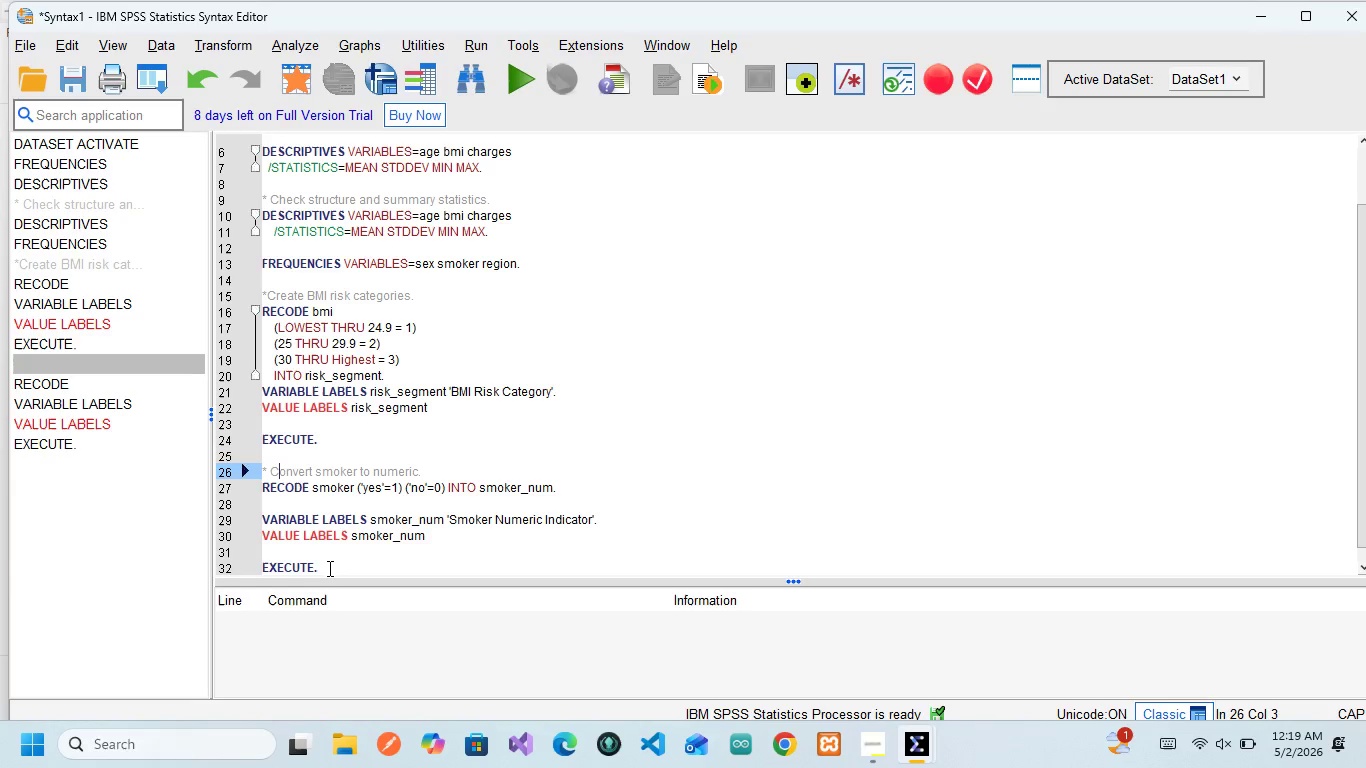 
left_click_drag(start_coordinate=[329, 569], to_coordinate=[251, 468])
 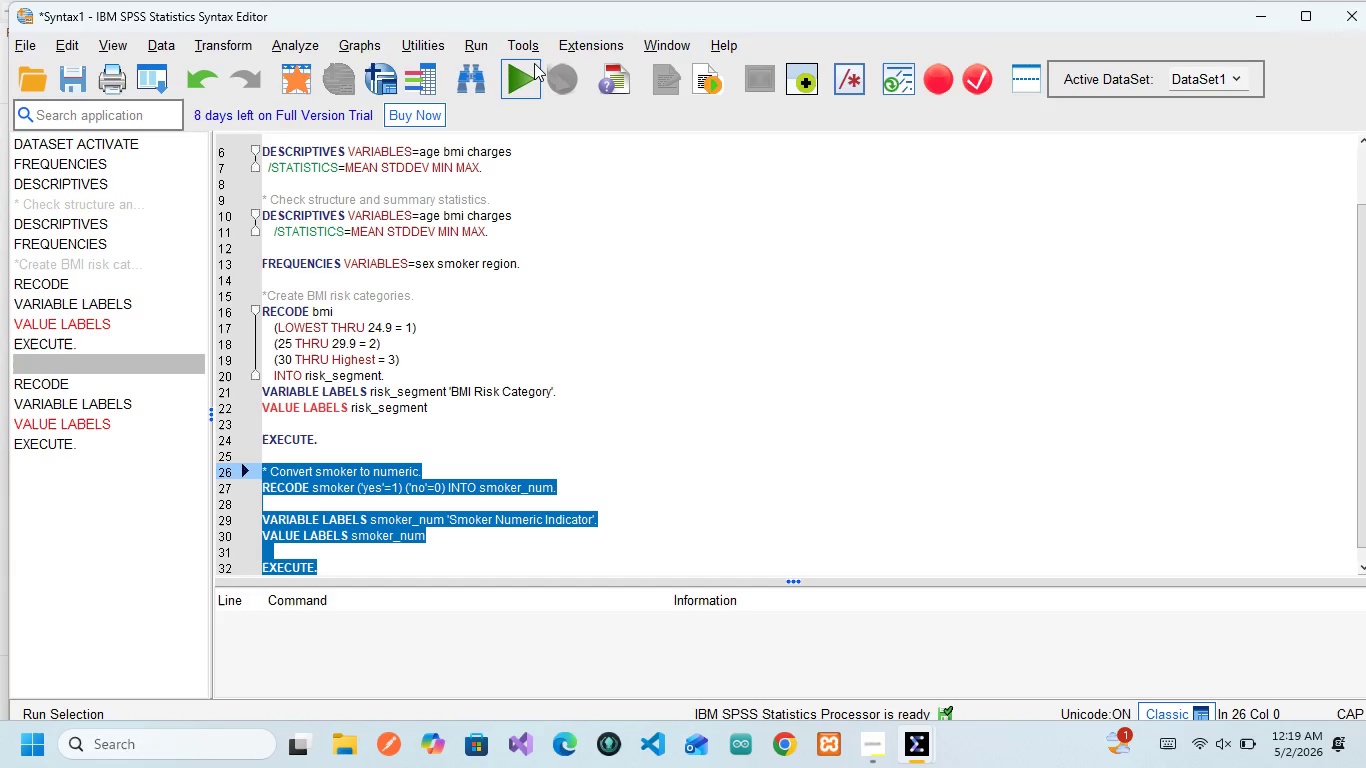 
left_click([530, 65])
 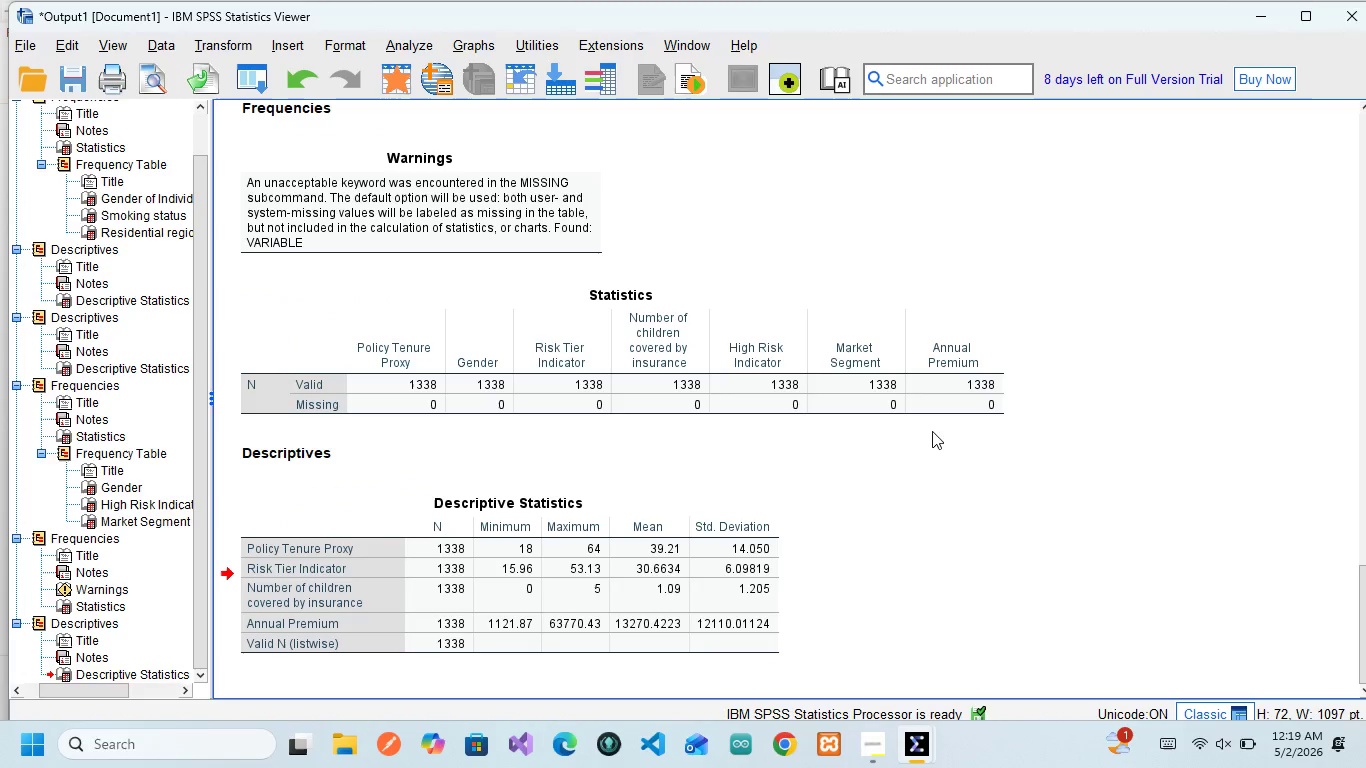 
mouse_move([905, 727])
 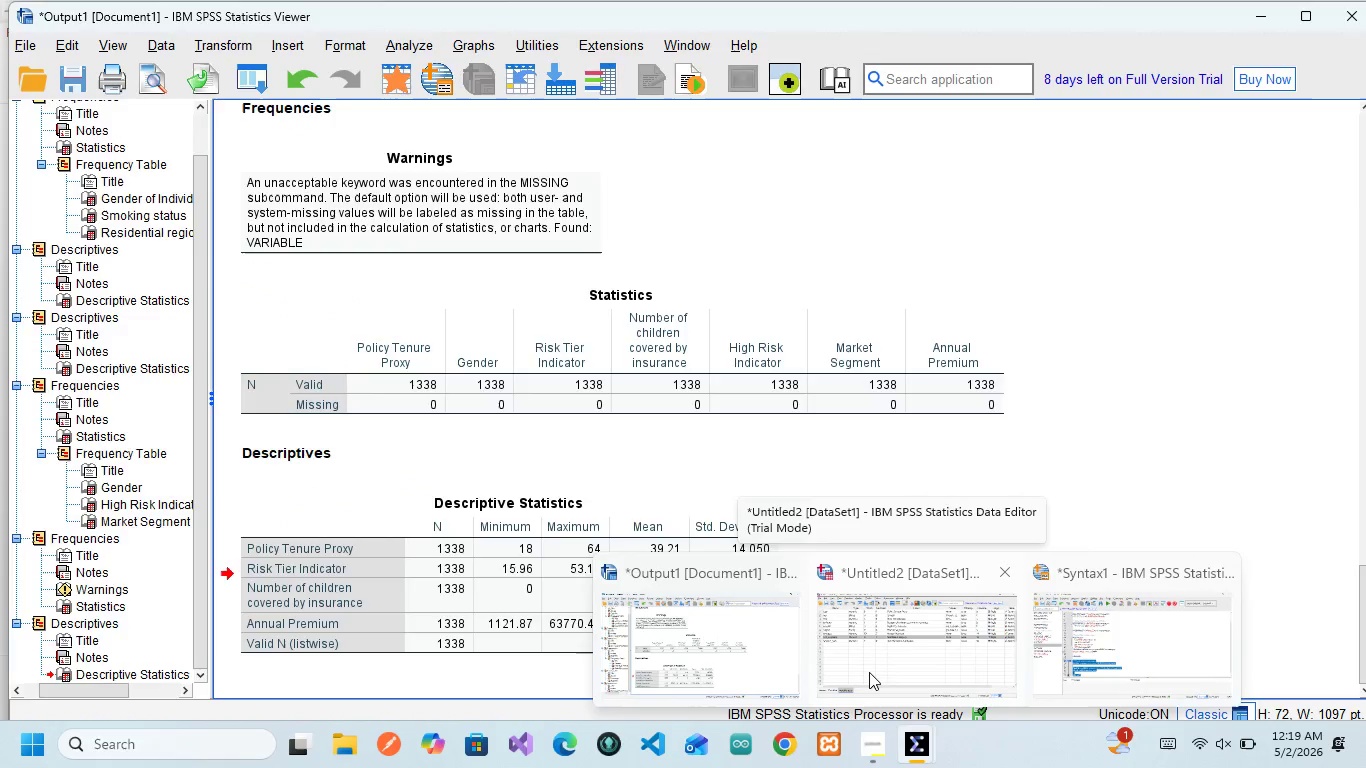 
left_click([868, 671])
 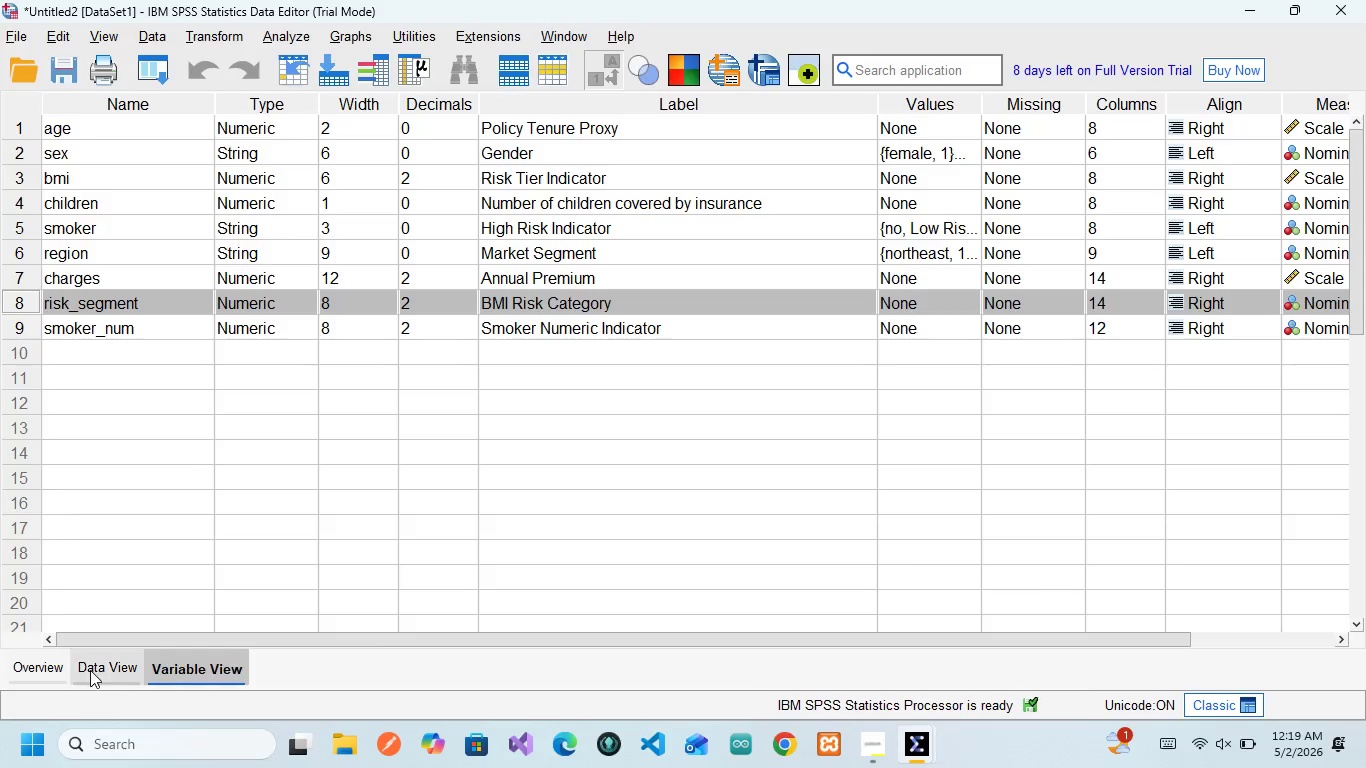 
left_click([90, 668])
 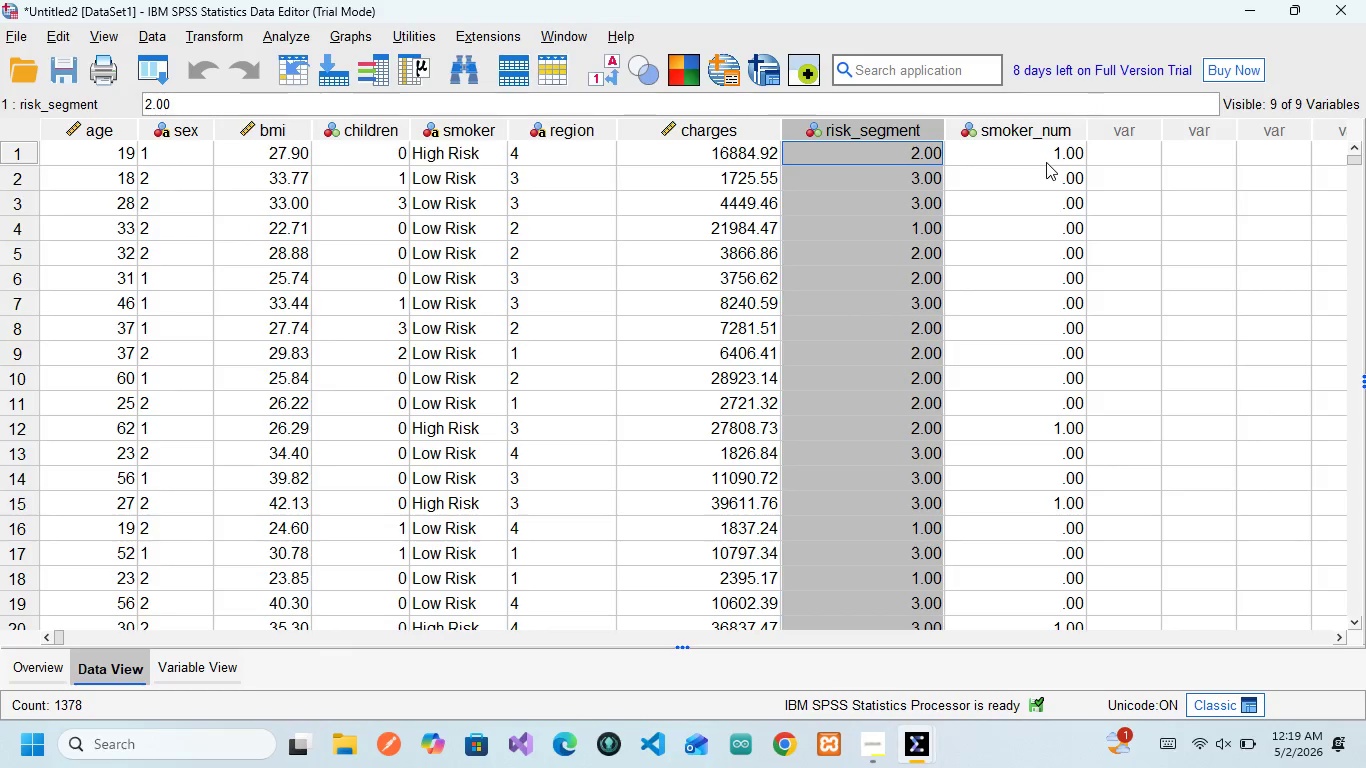 
left_click([1031, 134])
 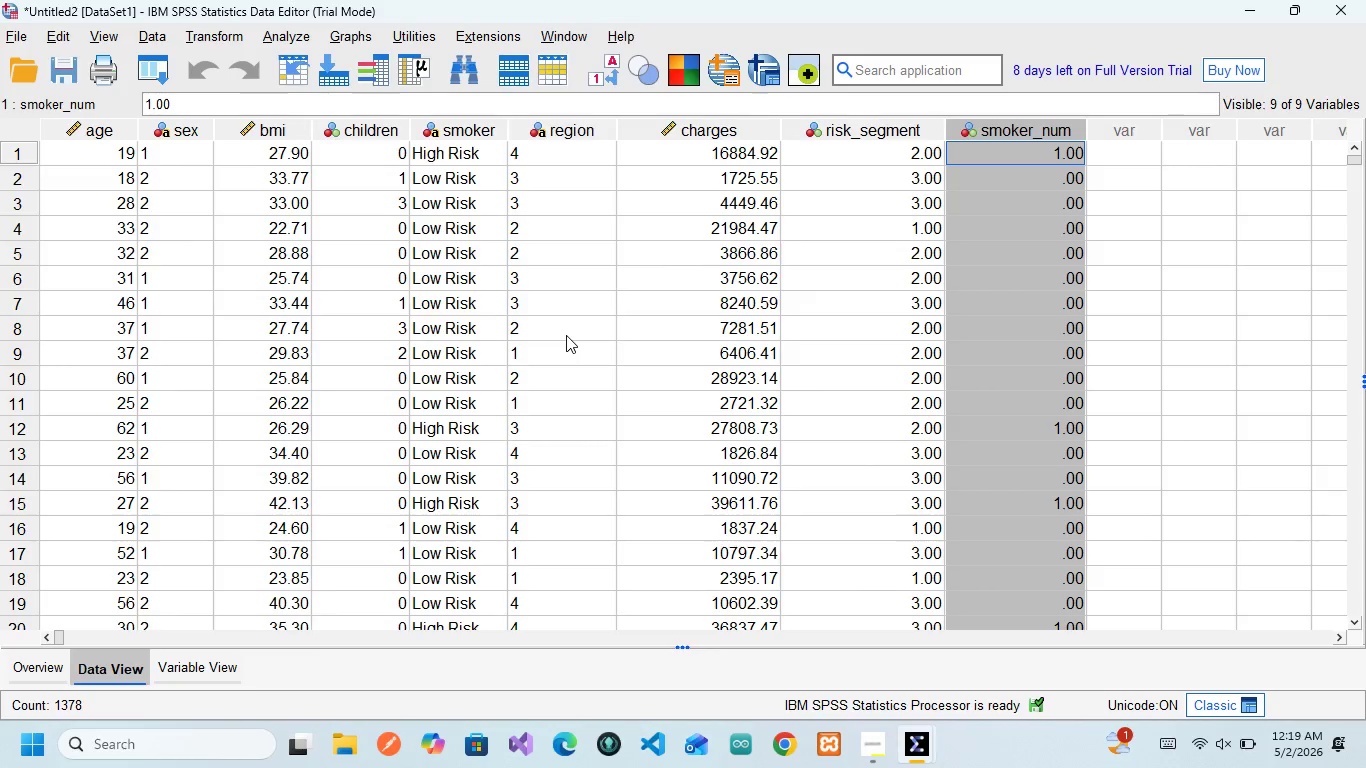 
wait(15.03)
 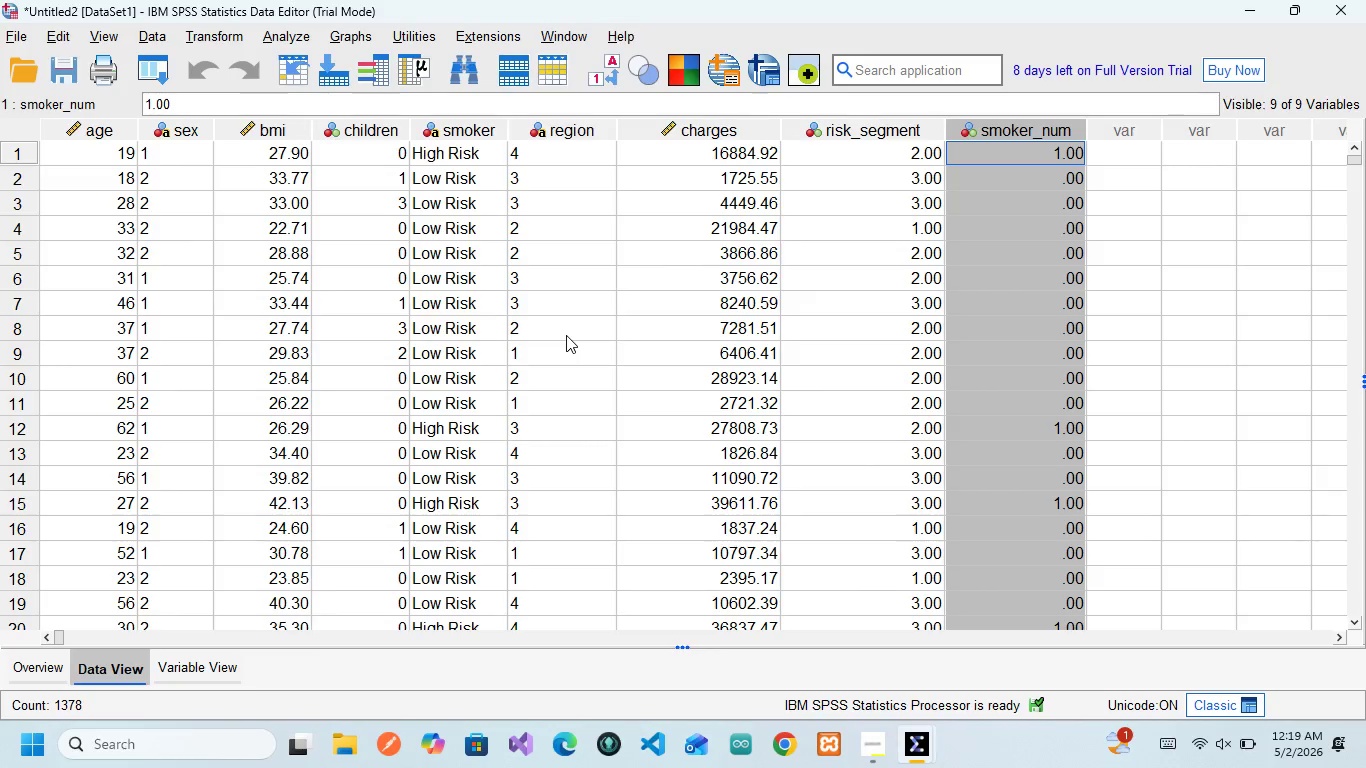 
double_click([1021, 131])
 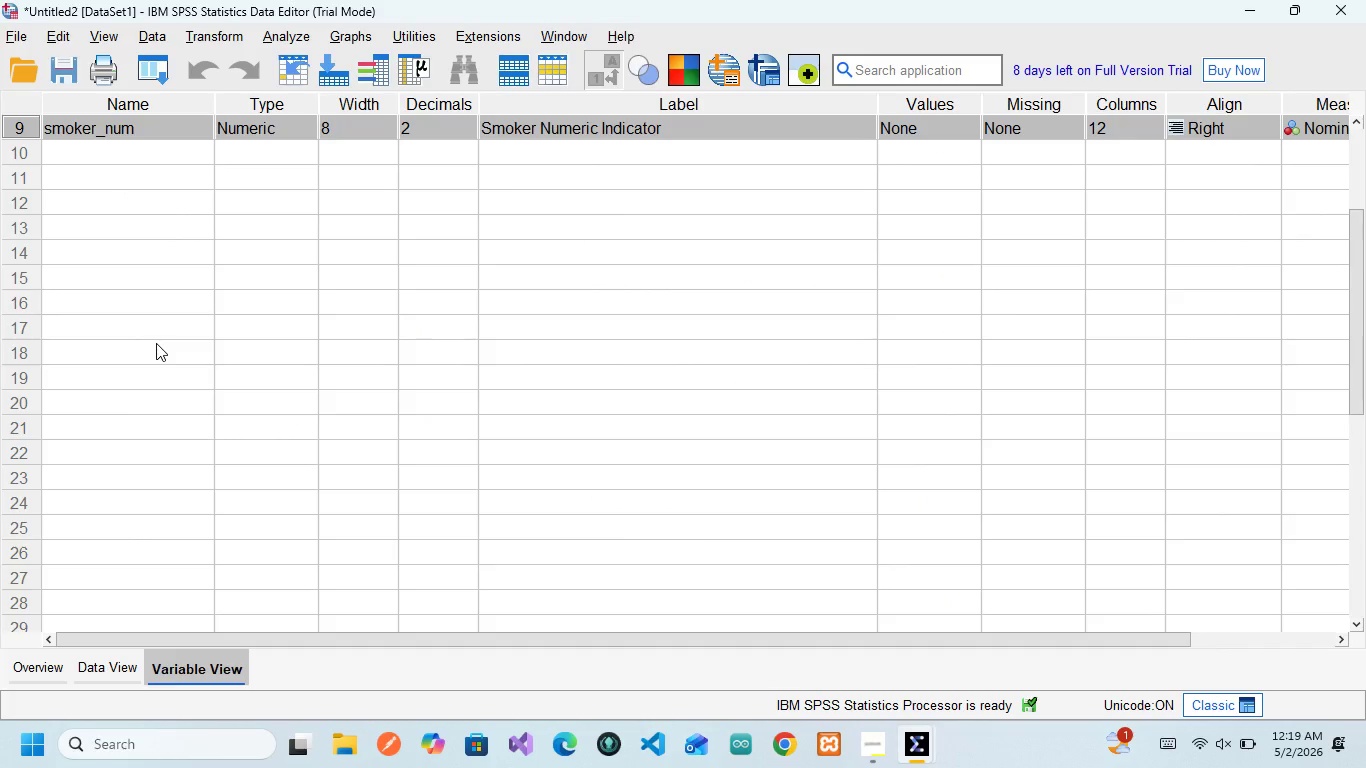 
scroll: coordinate [156, 343], scroll_direction: up, amount: 1.0
 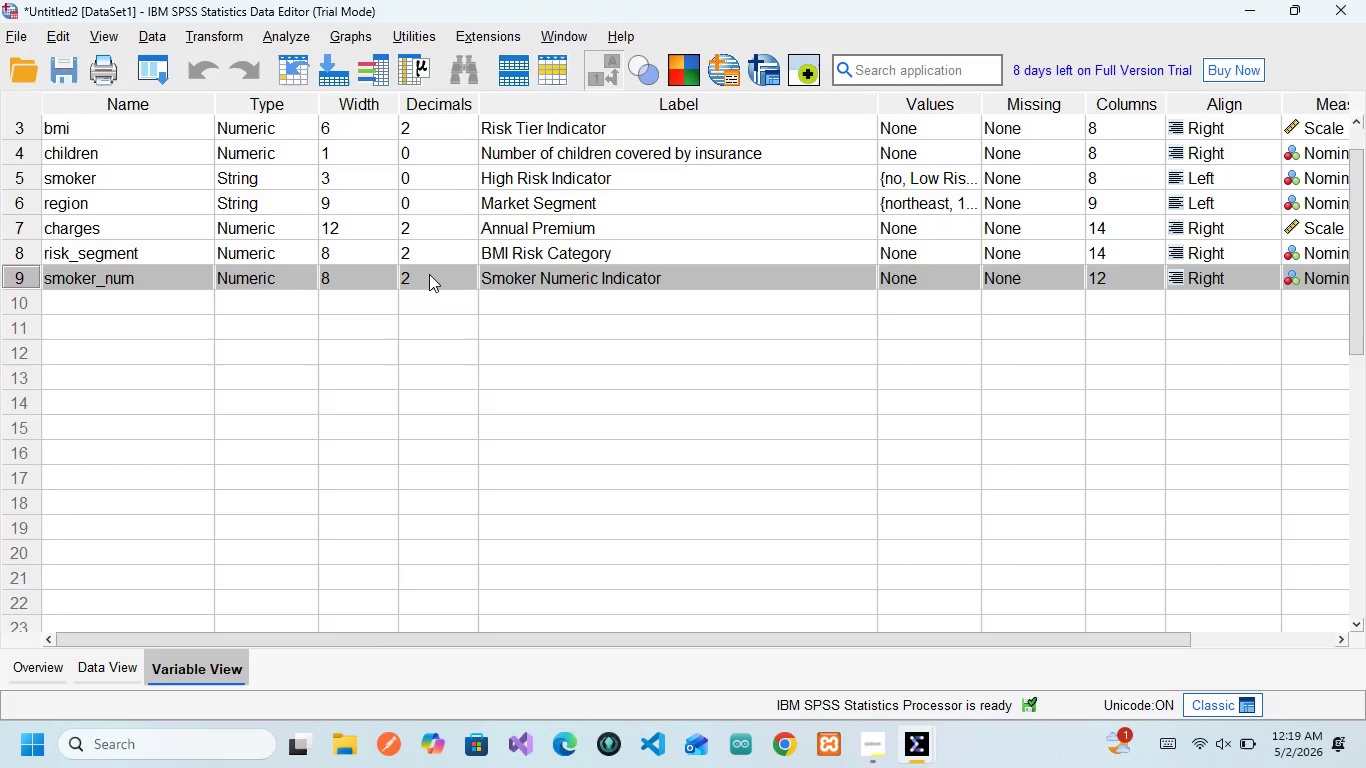 
left_click([429, 274])
 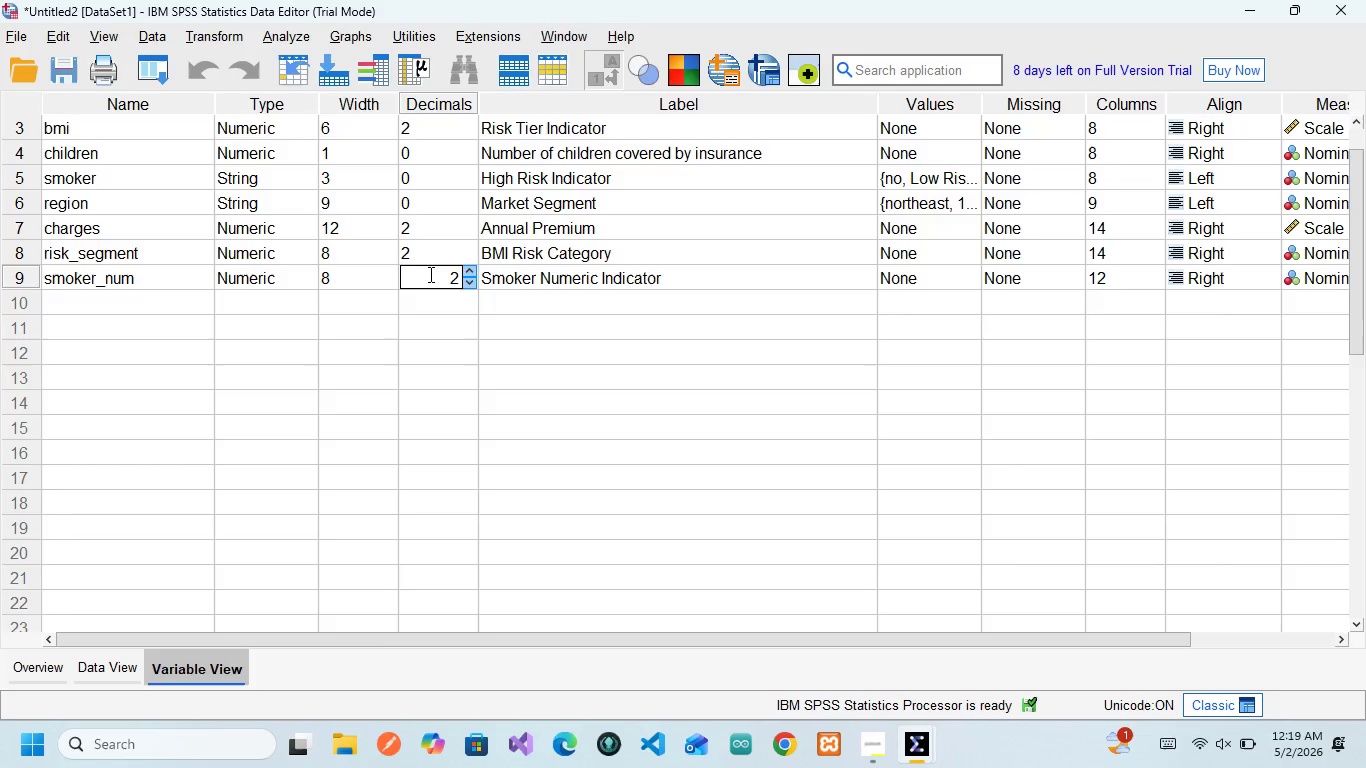 
left_click([429, 274])
 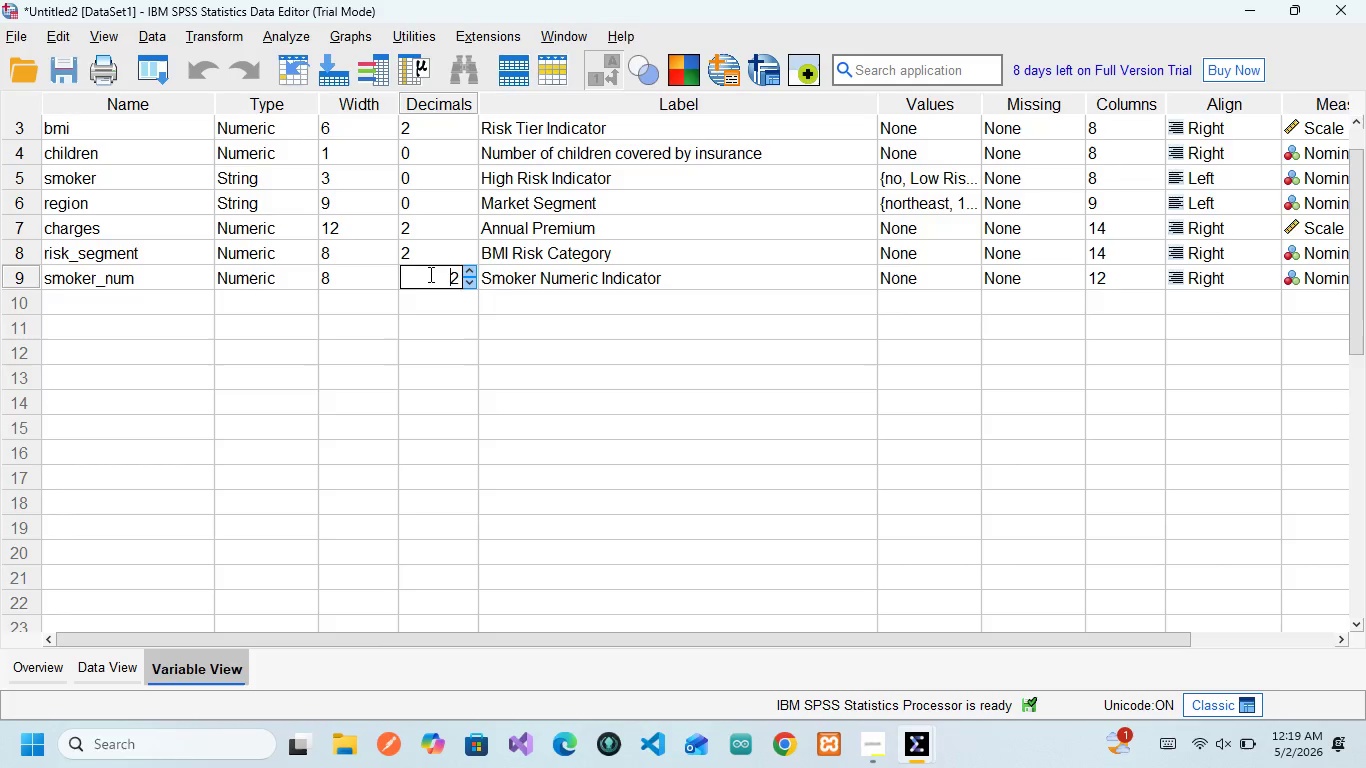 
key(ArrowRight)
 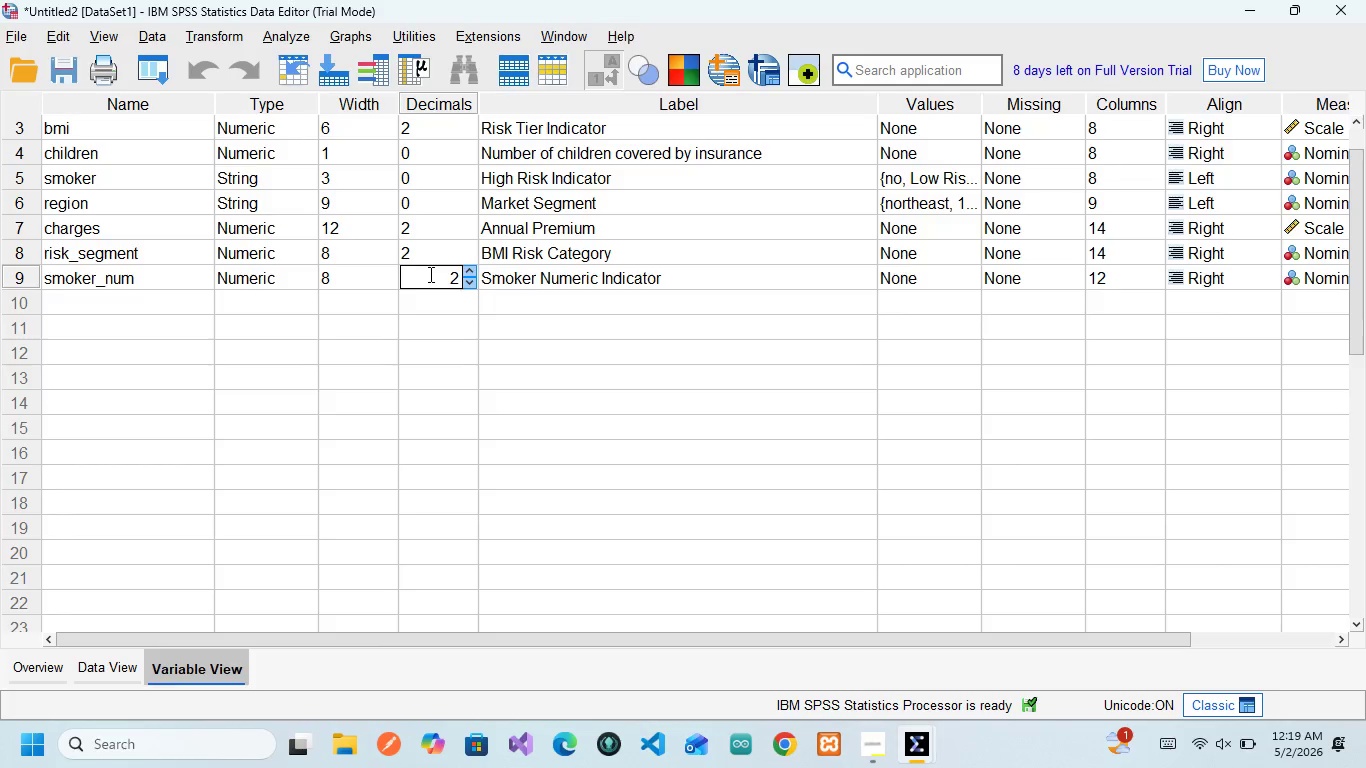 
key(Backspace)
 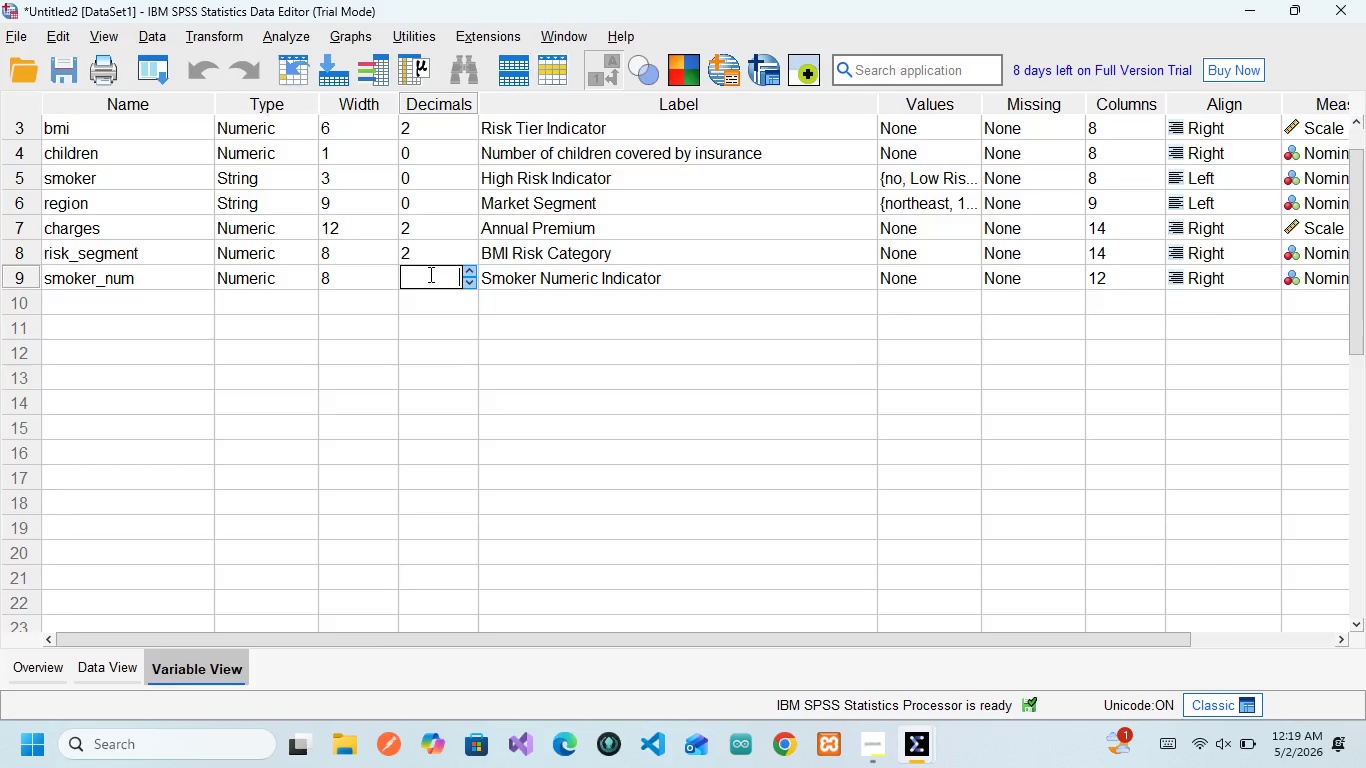 
key(0)
 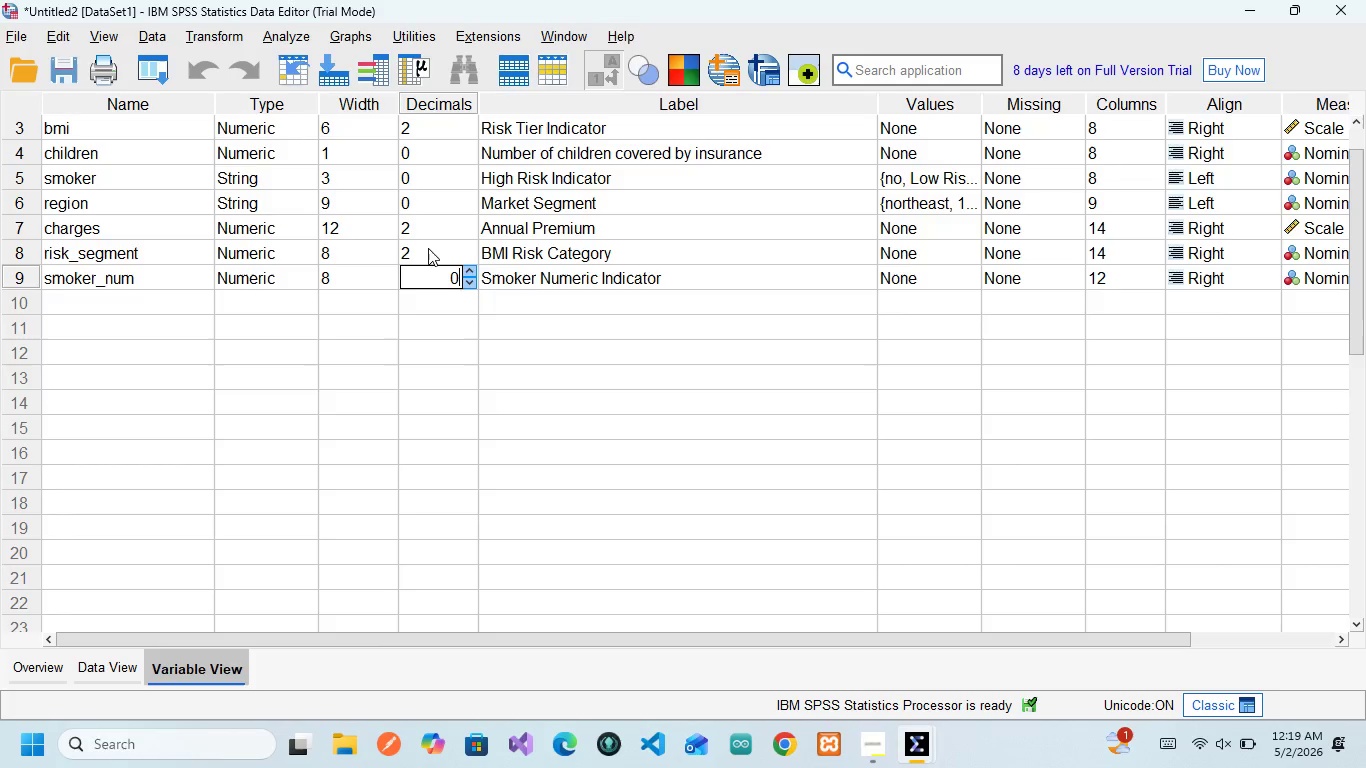 
left_click([428, 248])
 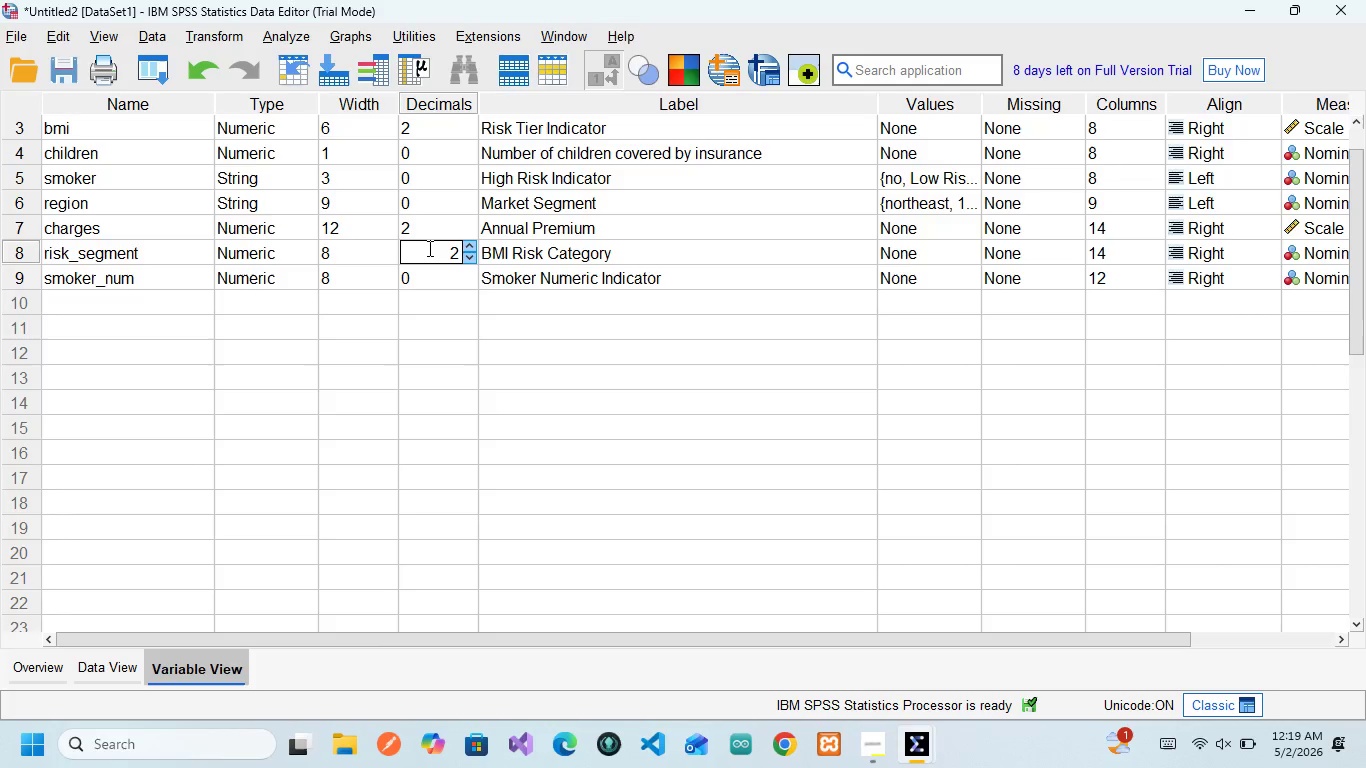 
key(ArrowRight)
 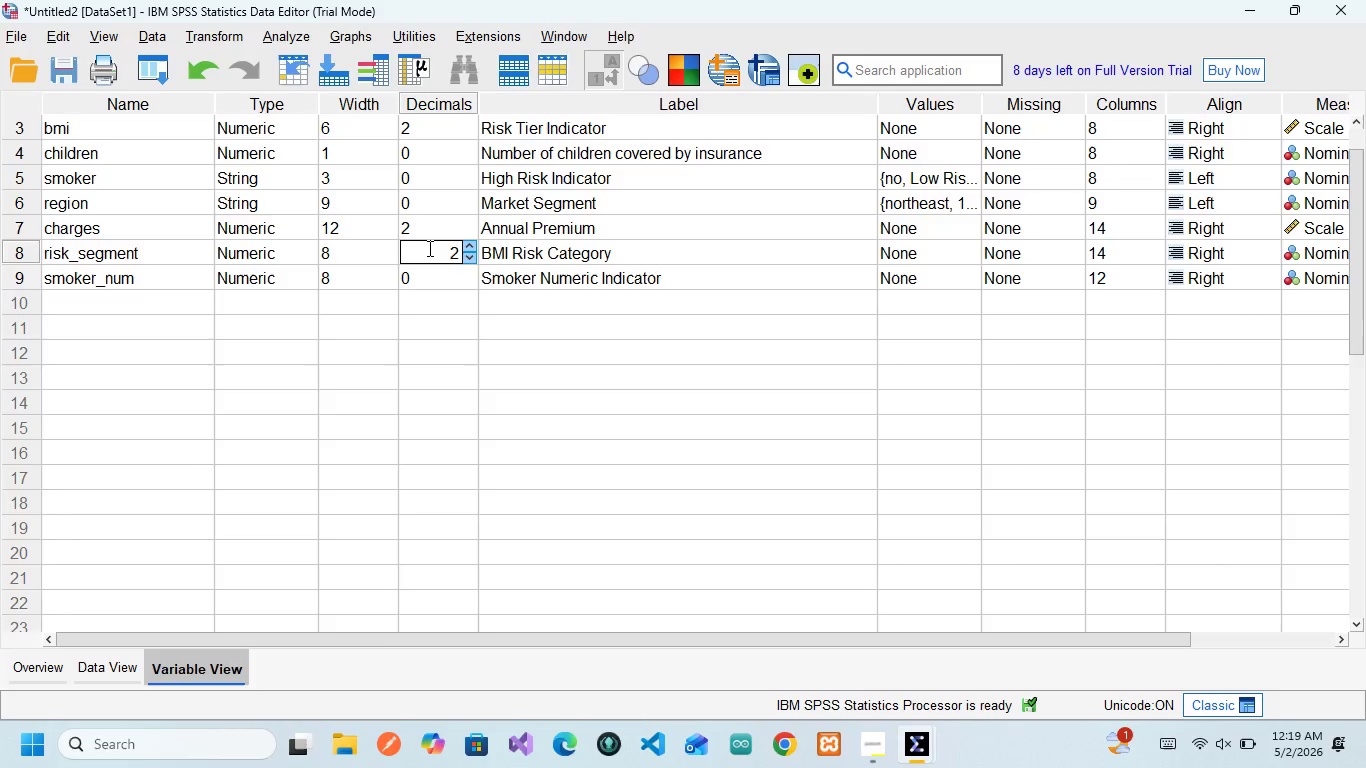 
key(Backspace)
 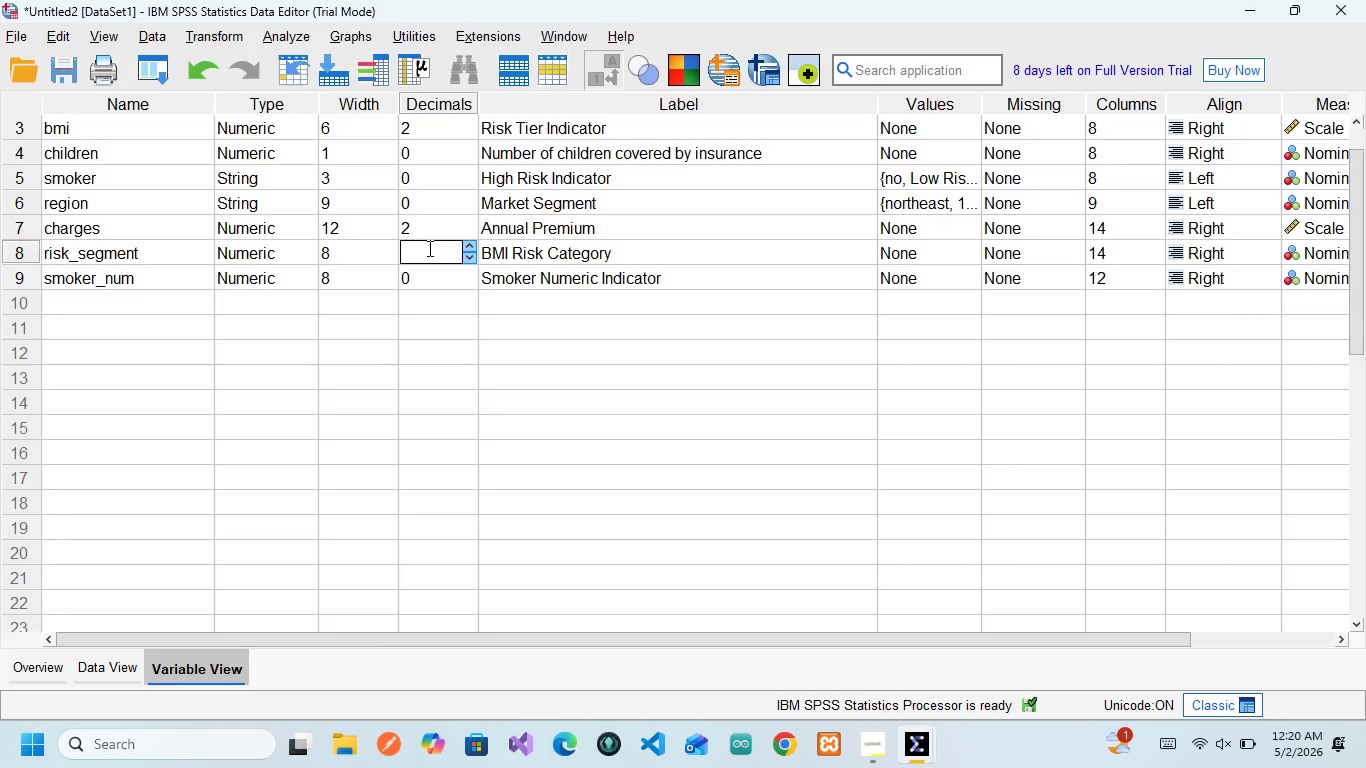 
key(0)
 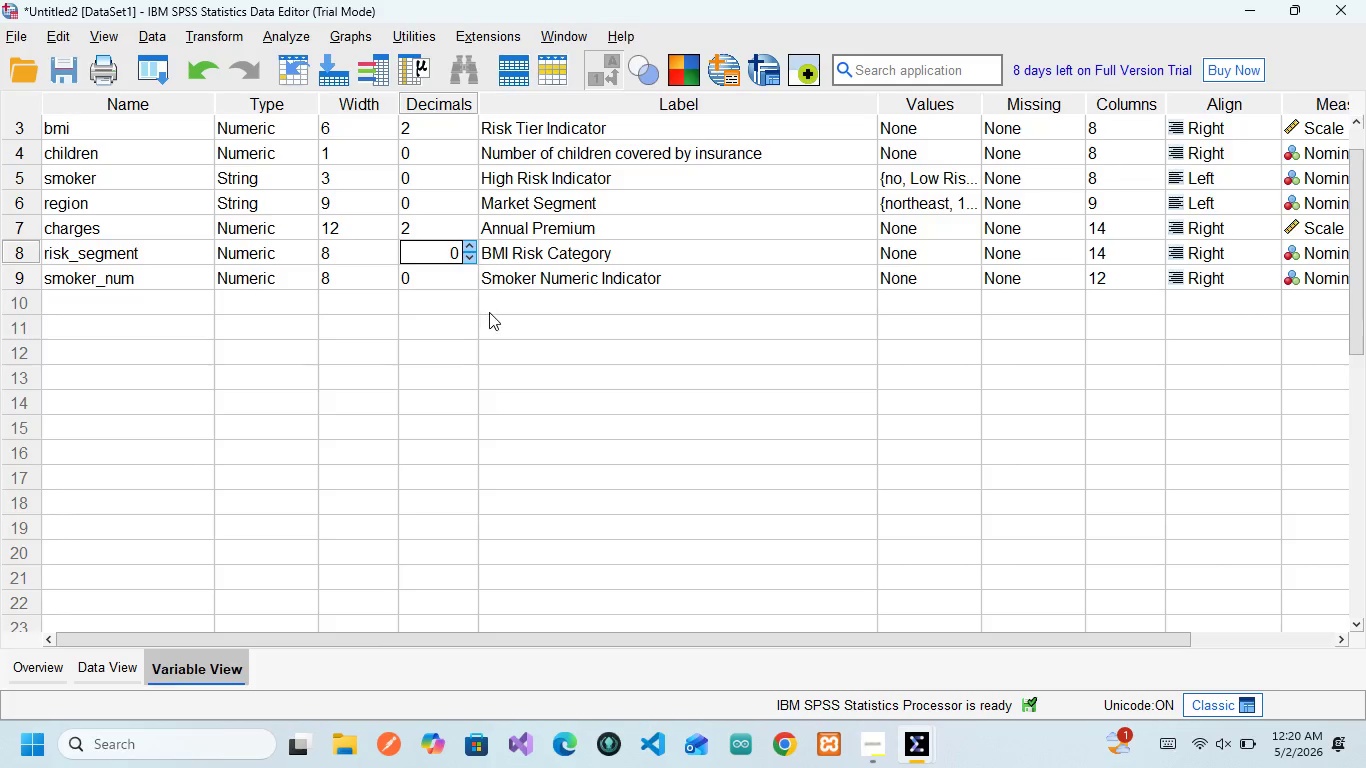 
left_click([489, 312])
 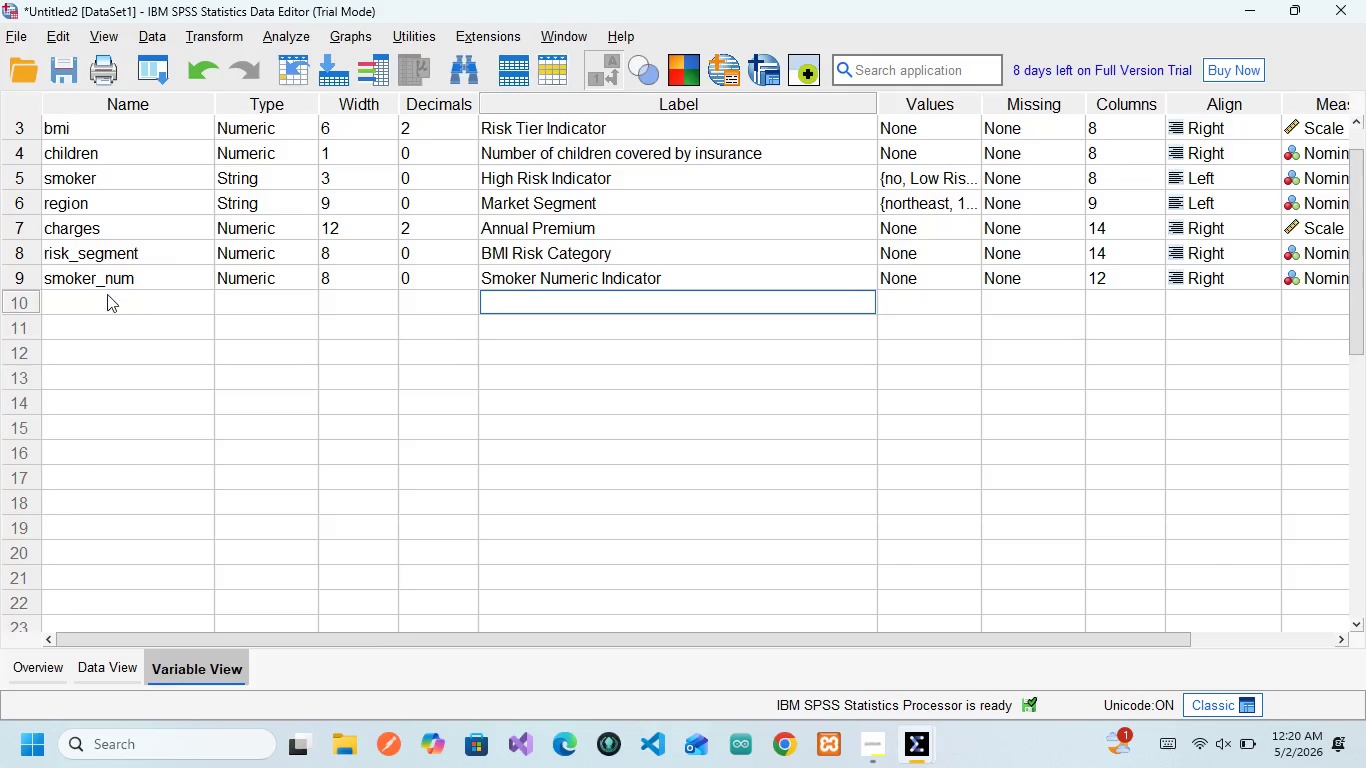 
left_click([105, 277])
 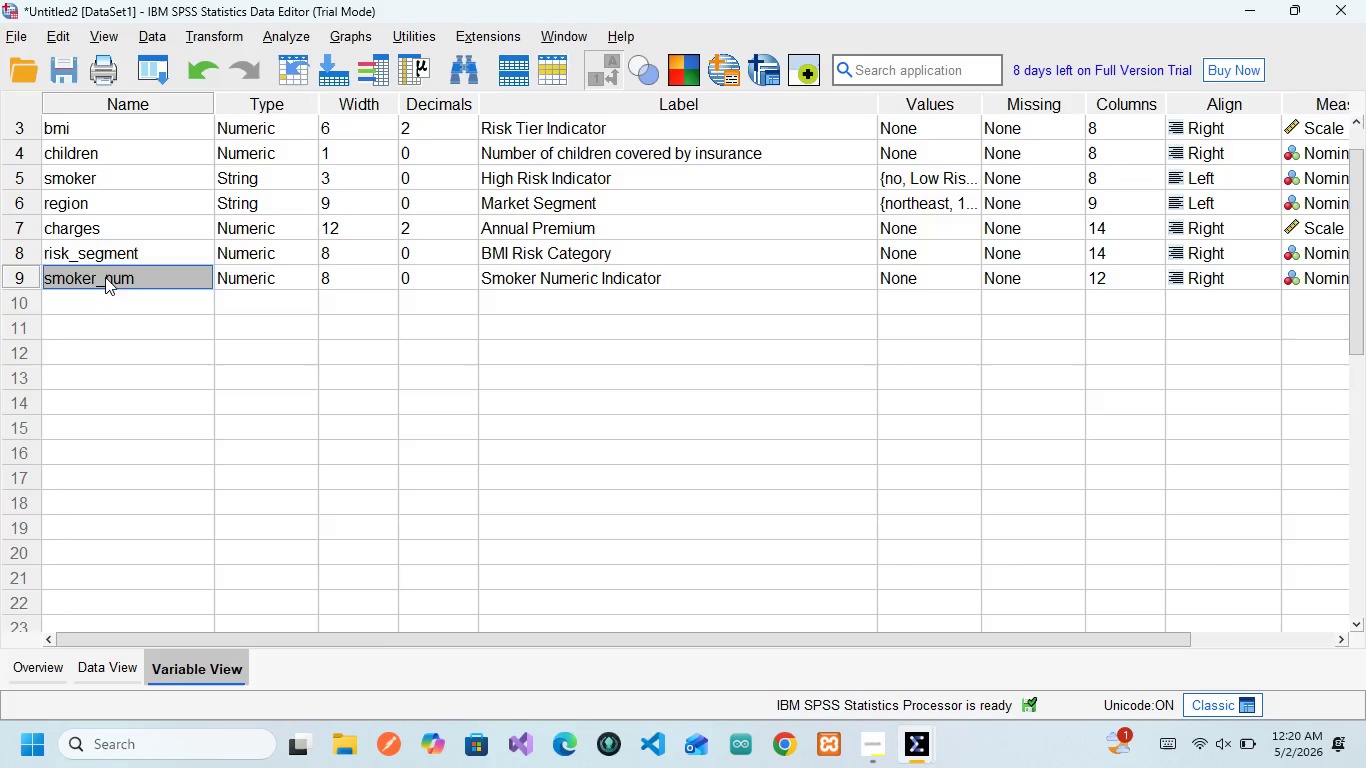 
key(ArrowRight)
 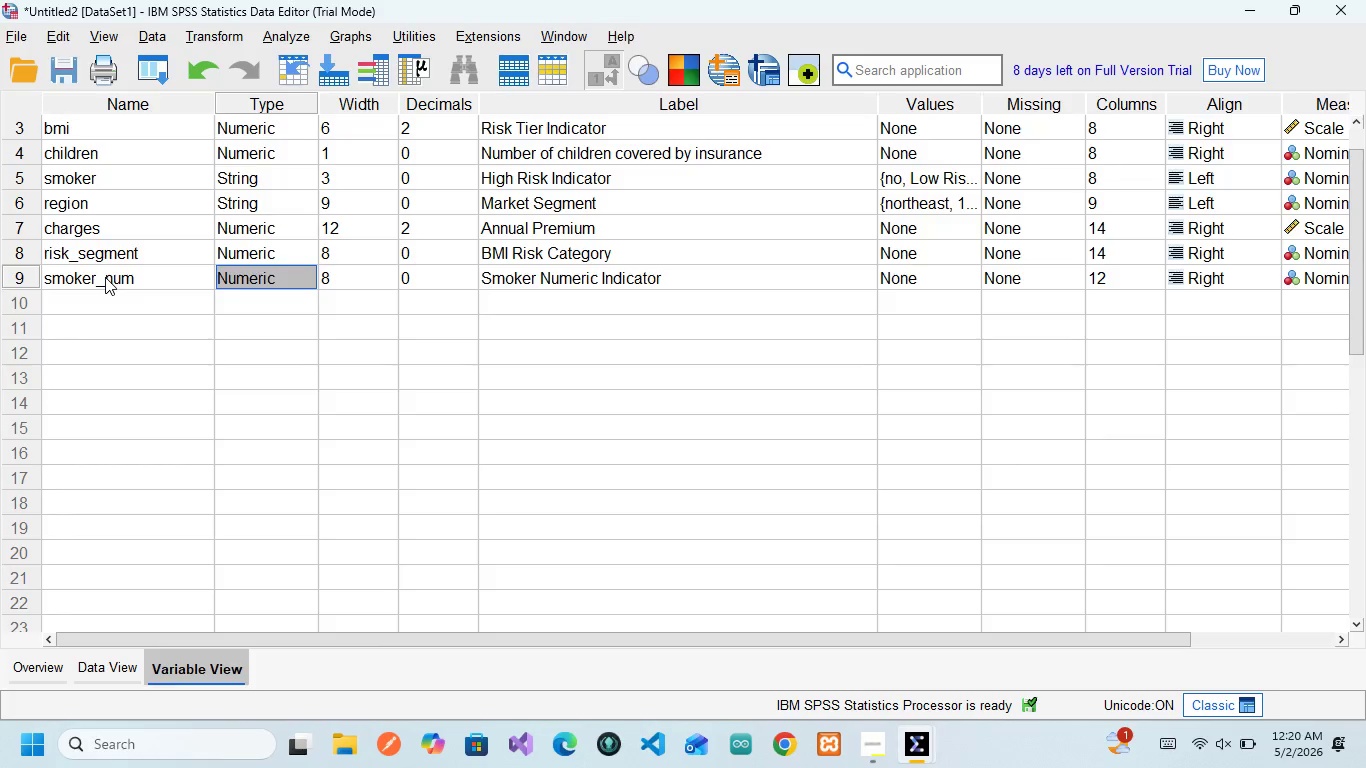 
key(ArrowRight)
 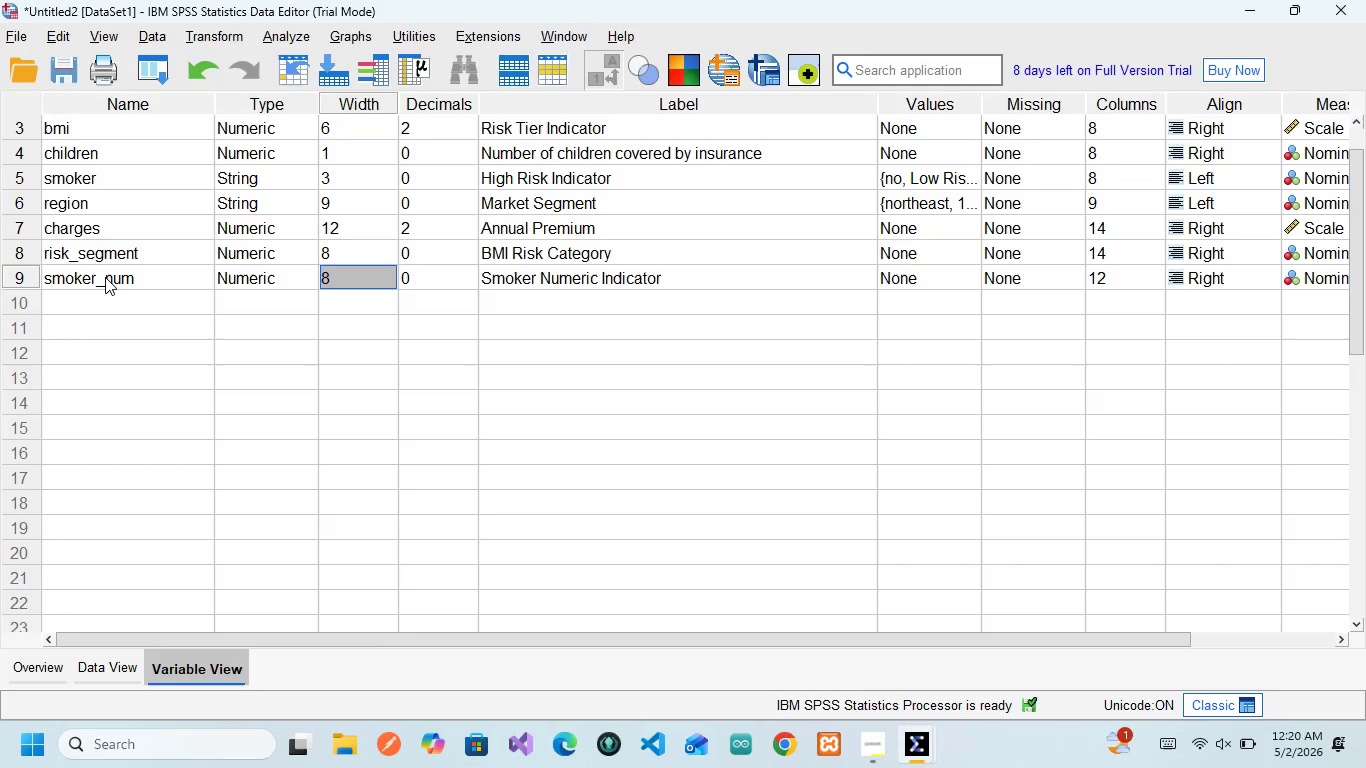 
key(ArrowRight)
 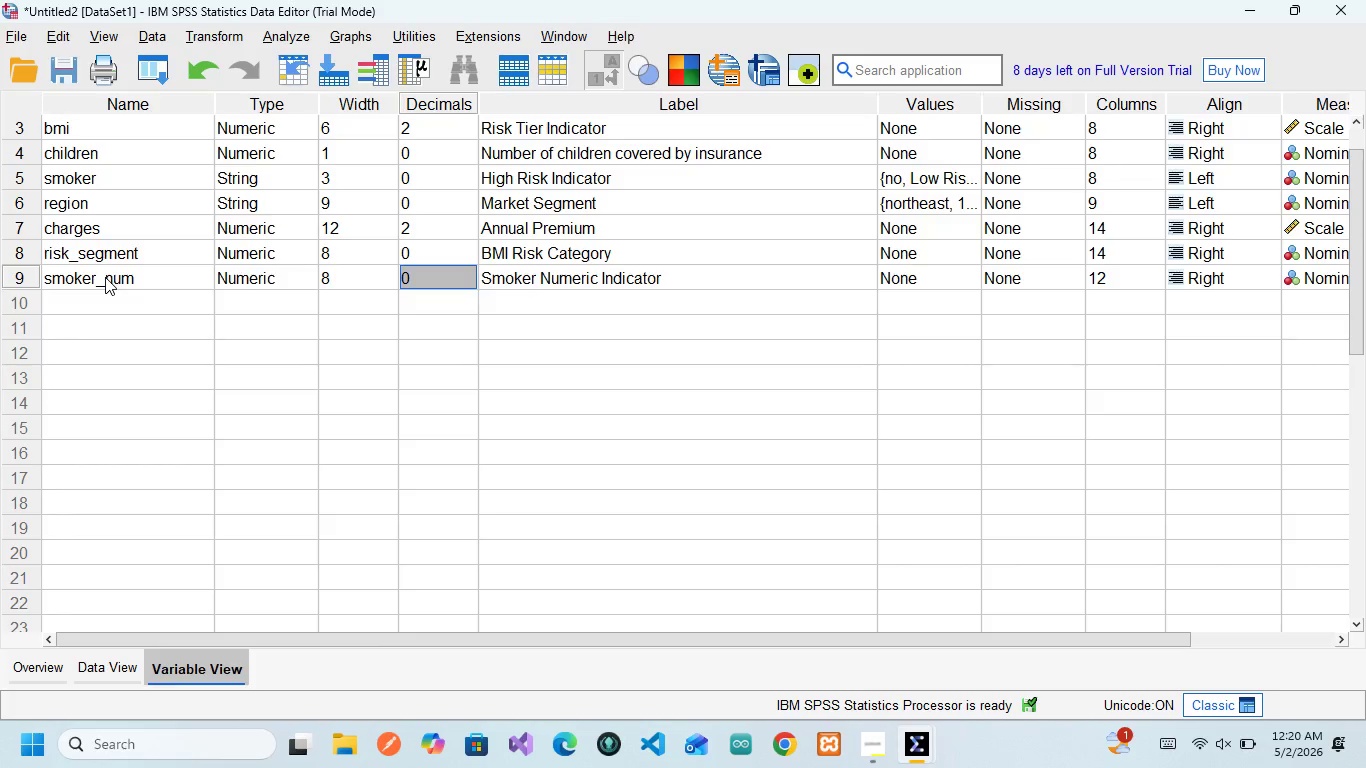 
key(ArrowRight)
 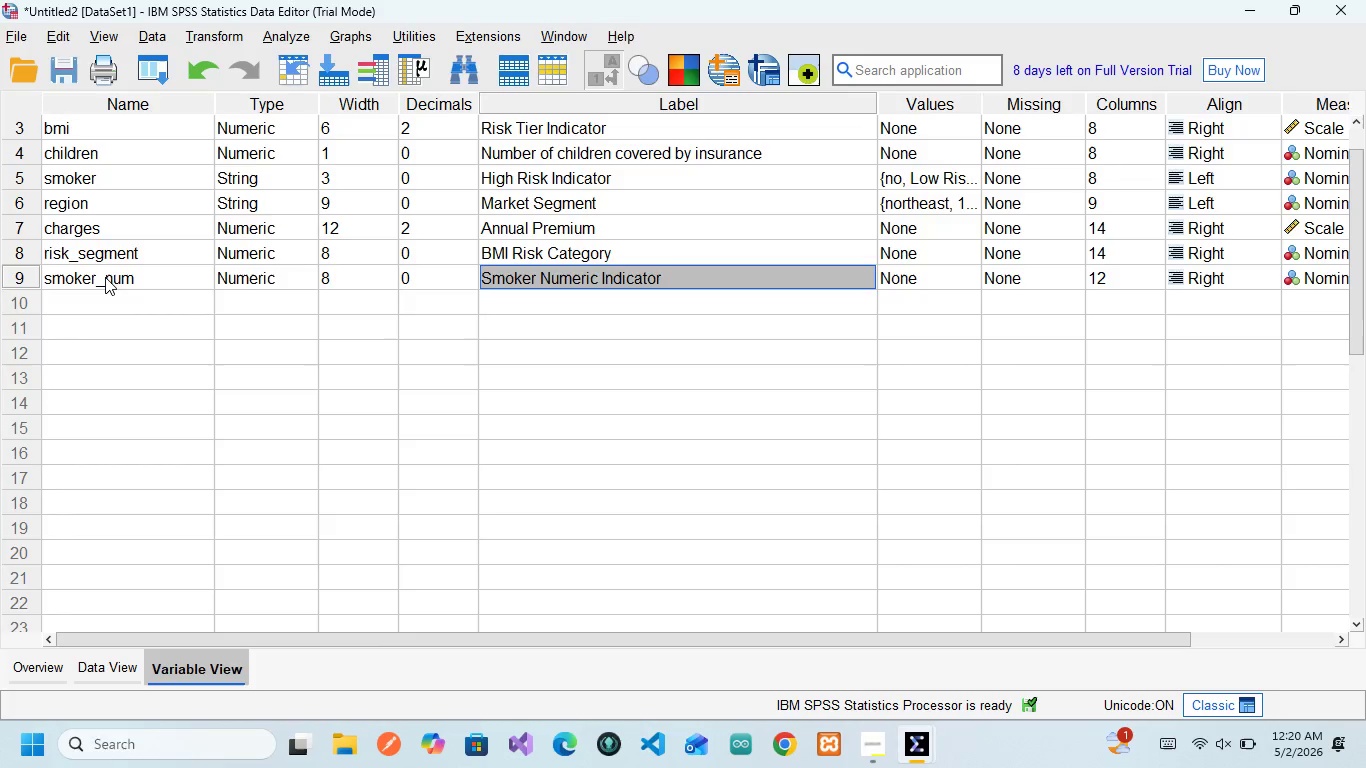 
key(ArrowRight)
 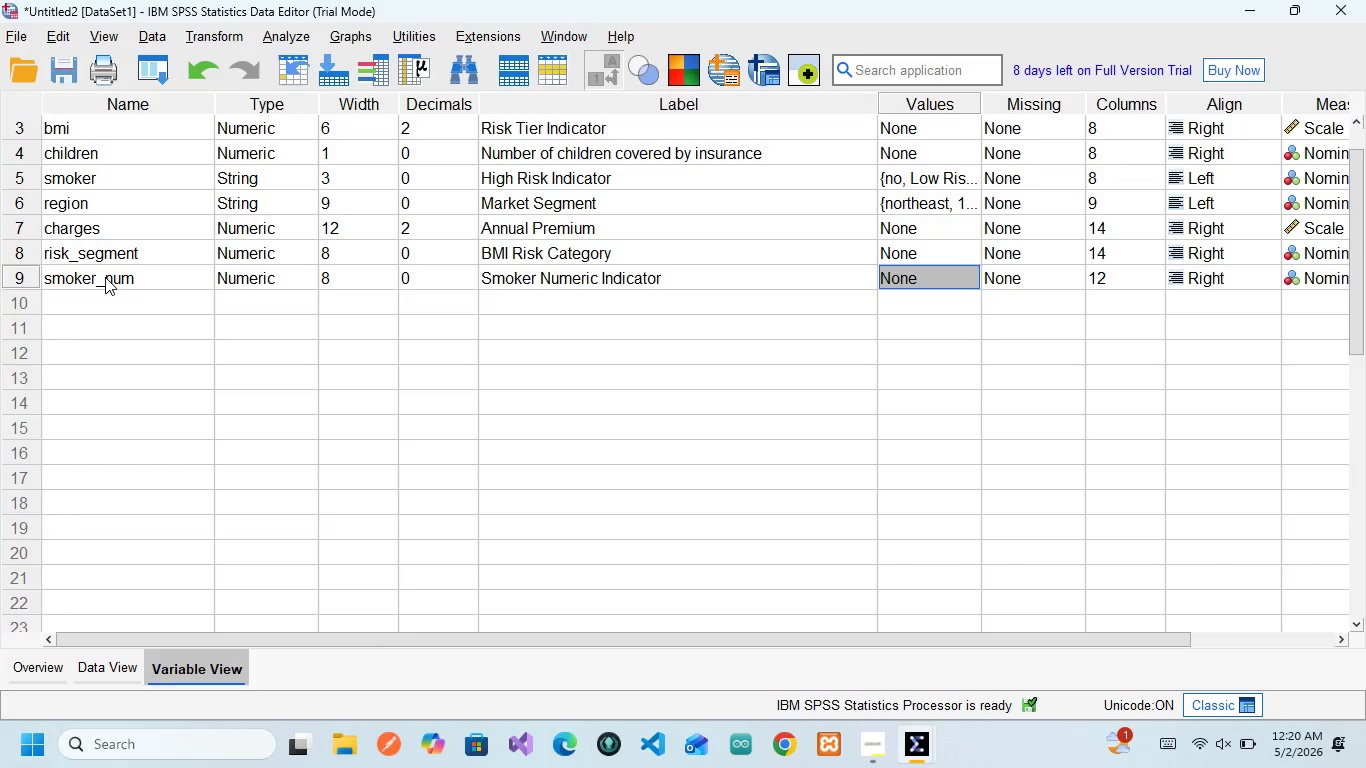 
key(ArrowRight)
 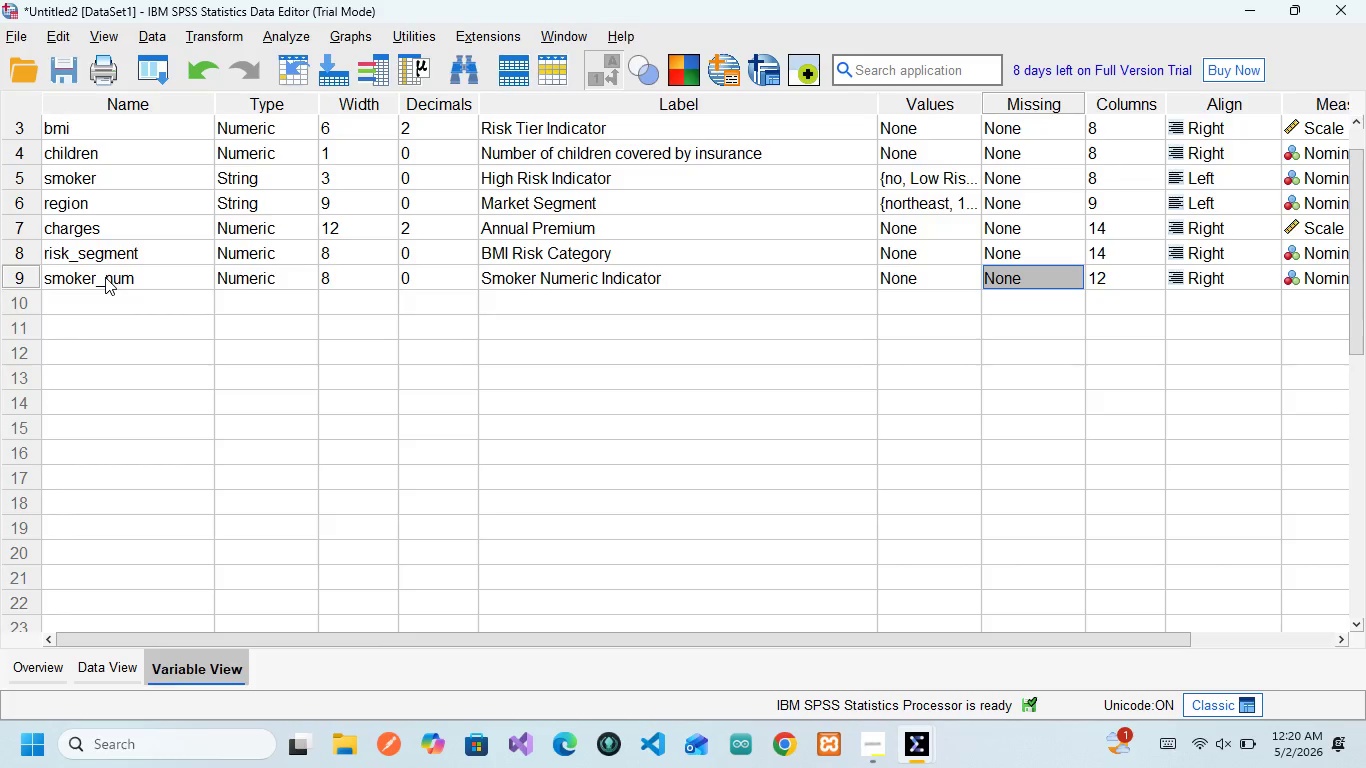 
key(ArrowRight)
 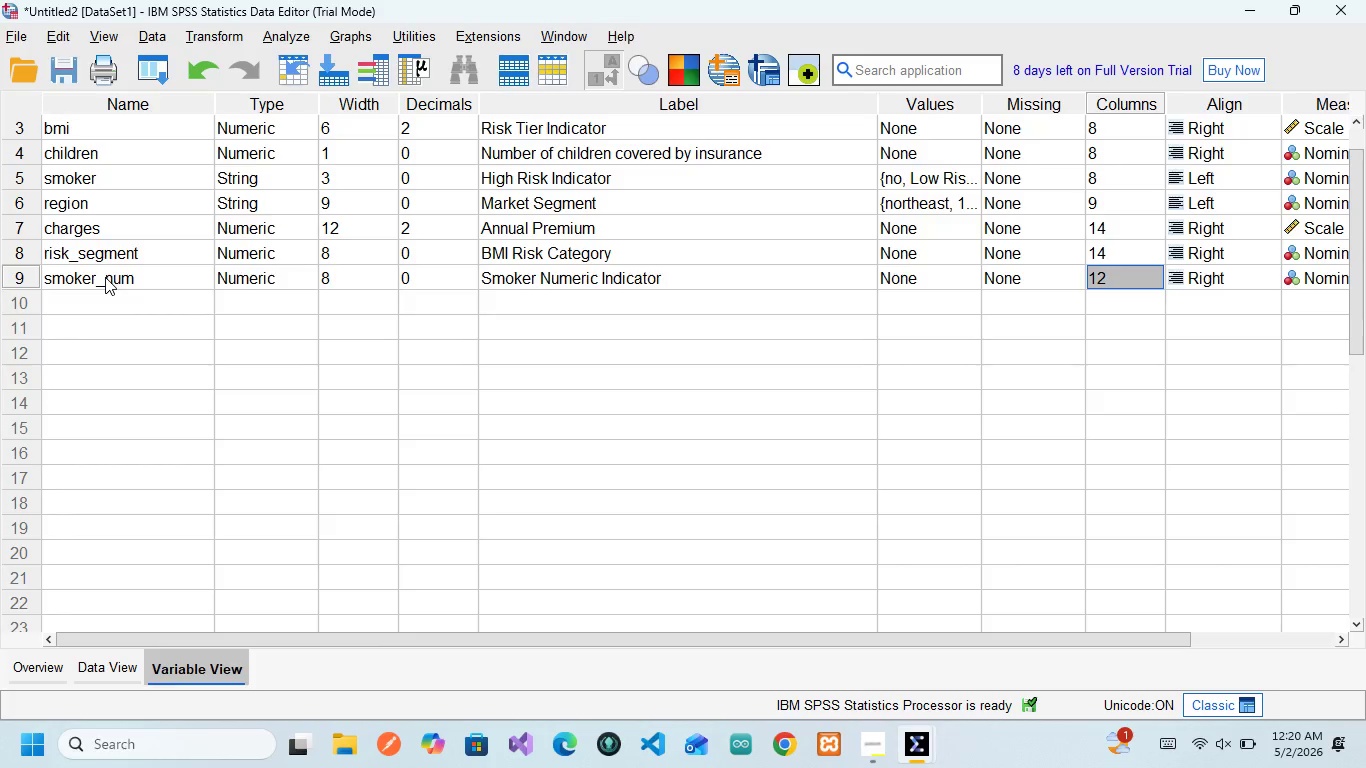 
key(ArrowRight)
 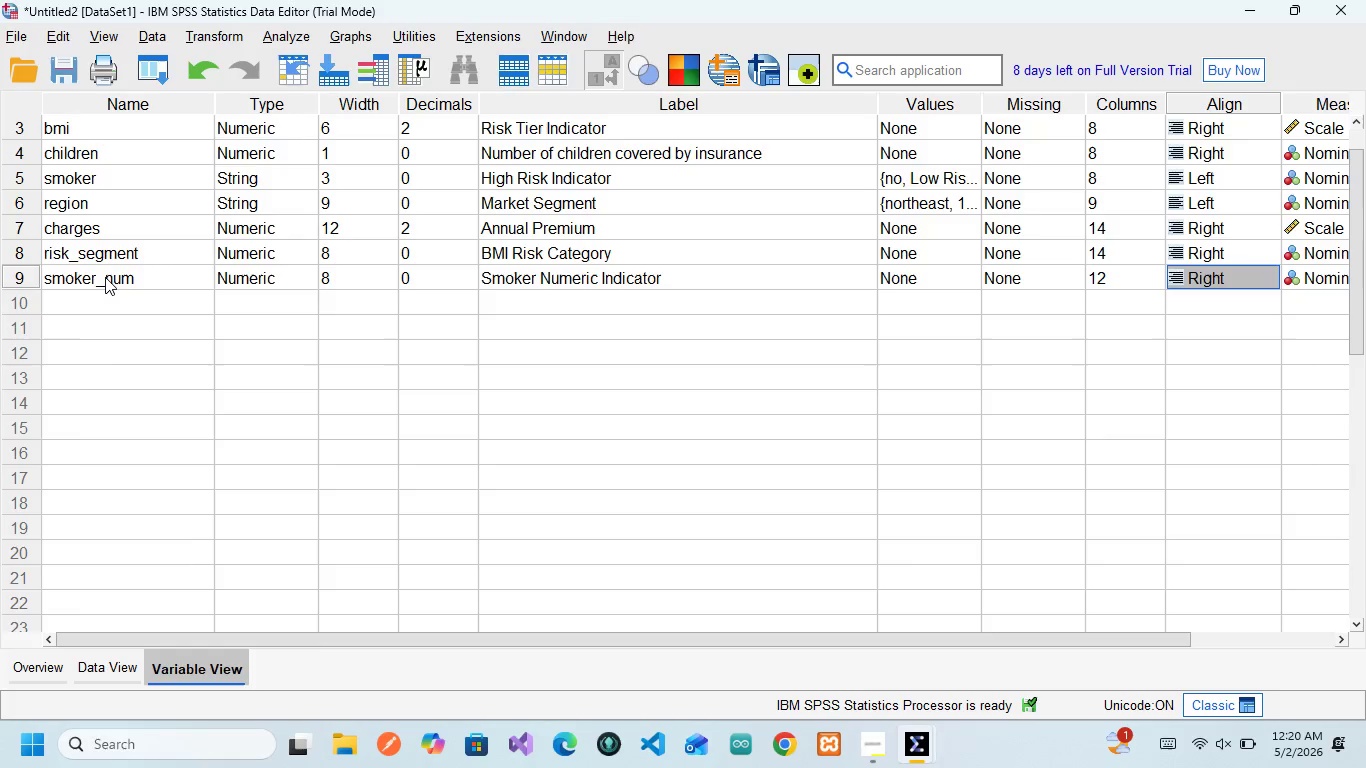 
key(ArrowRight)
 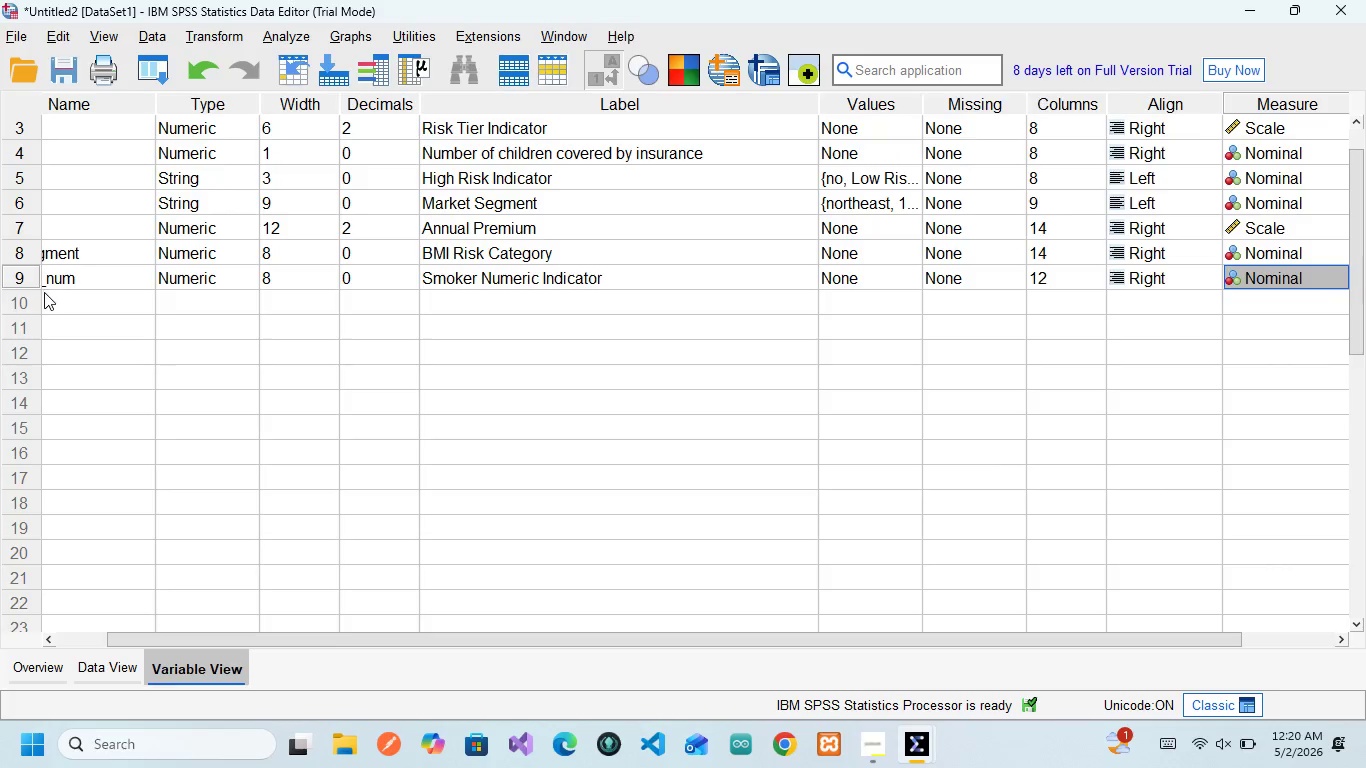 
scroll: coordinate [114, 281], scroll_direction: up, amount: 17.0
 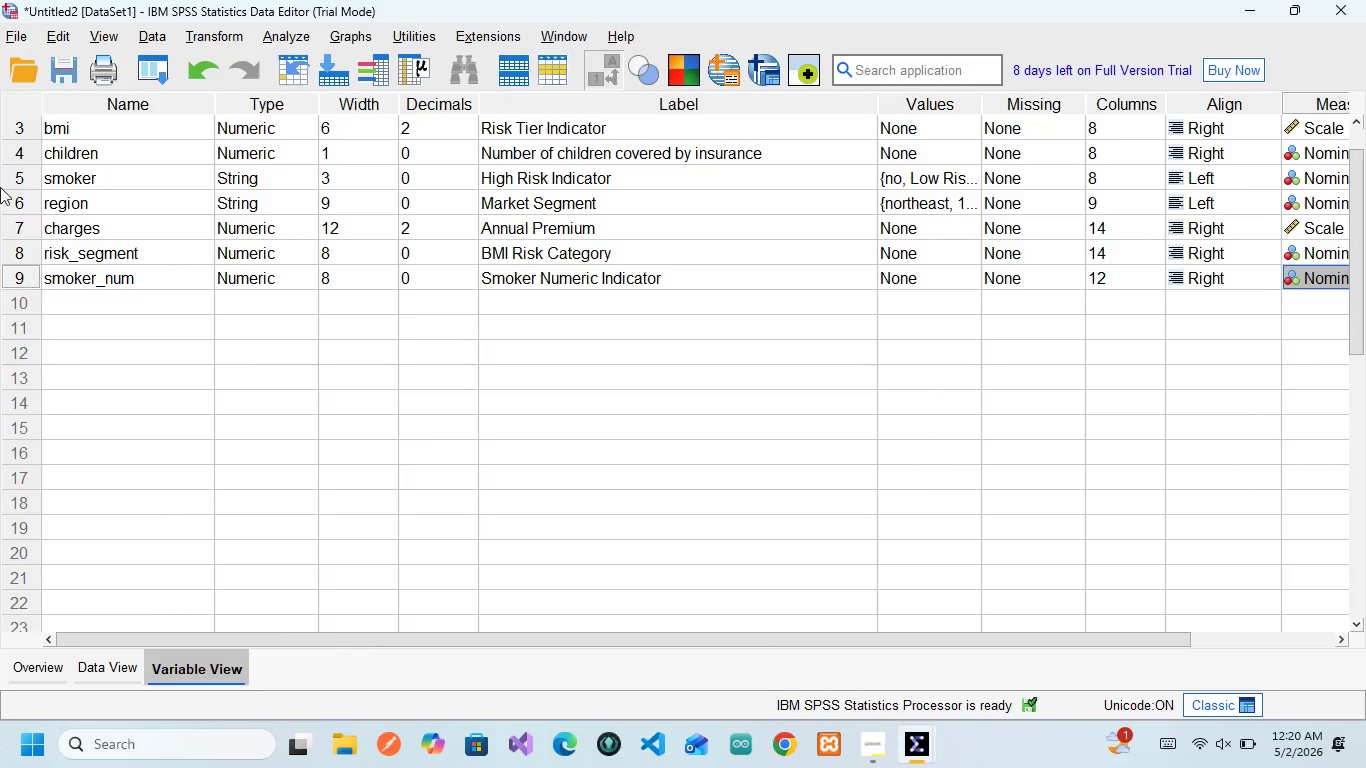 
wait(6.83)
 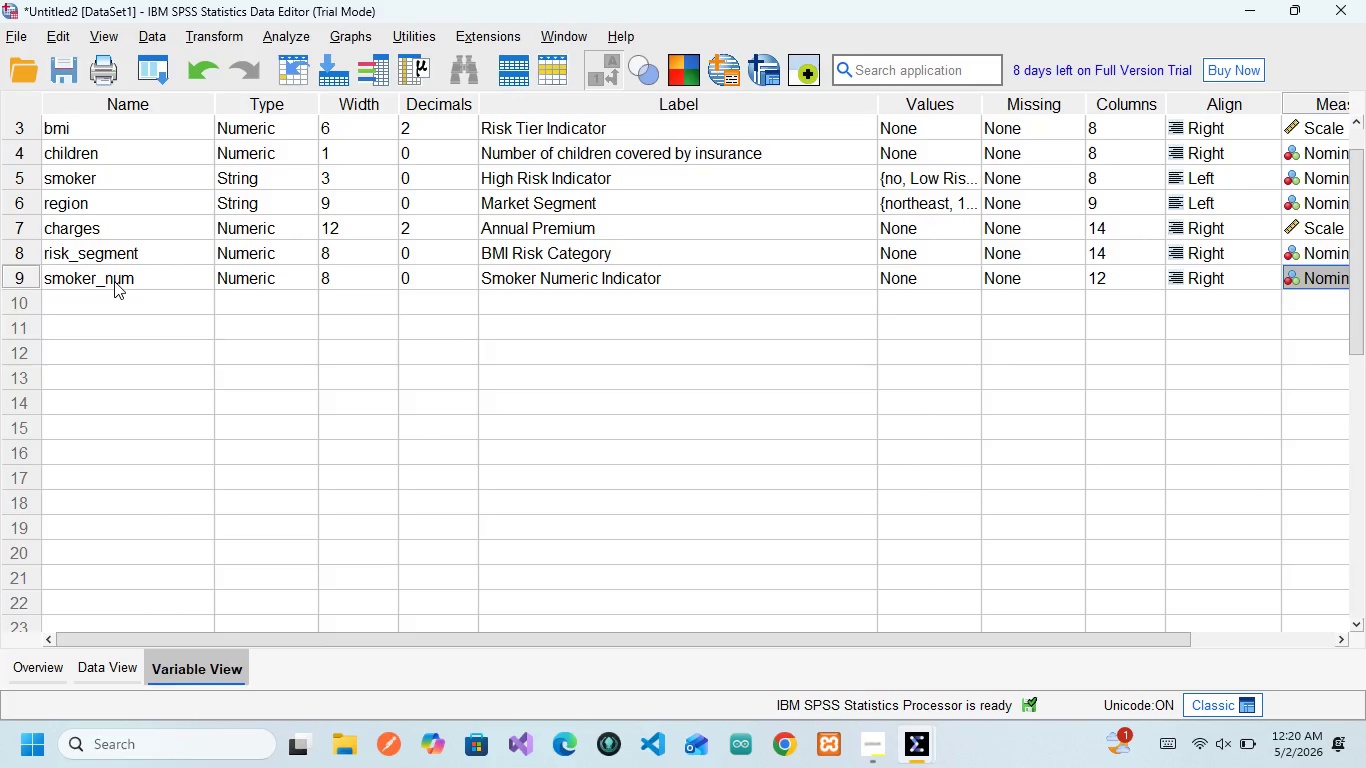 
left_click([107, 659])
 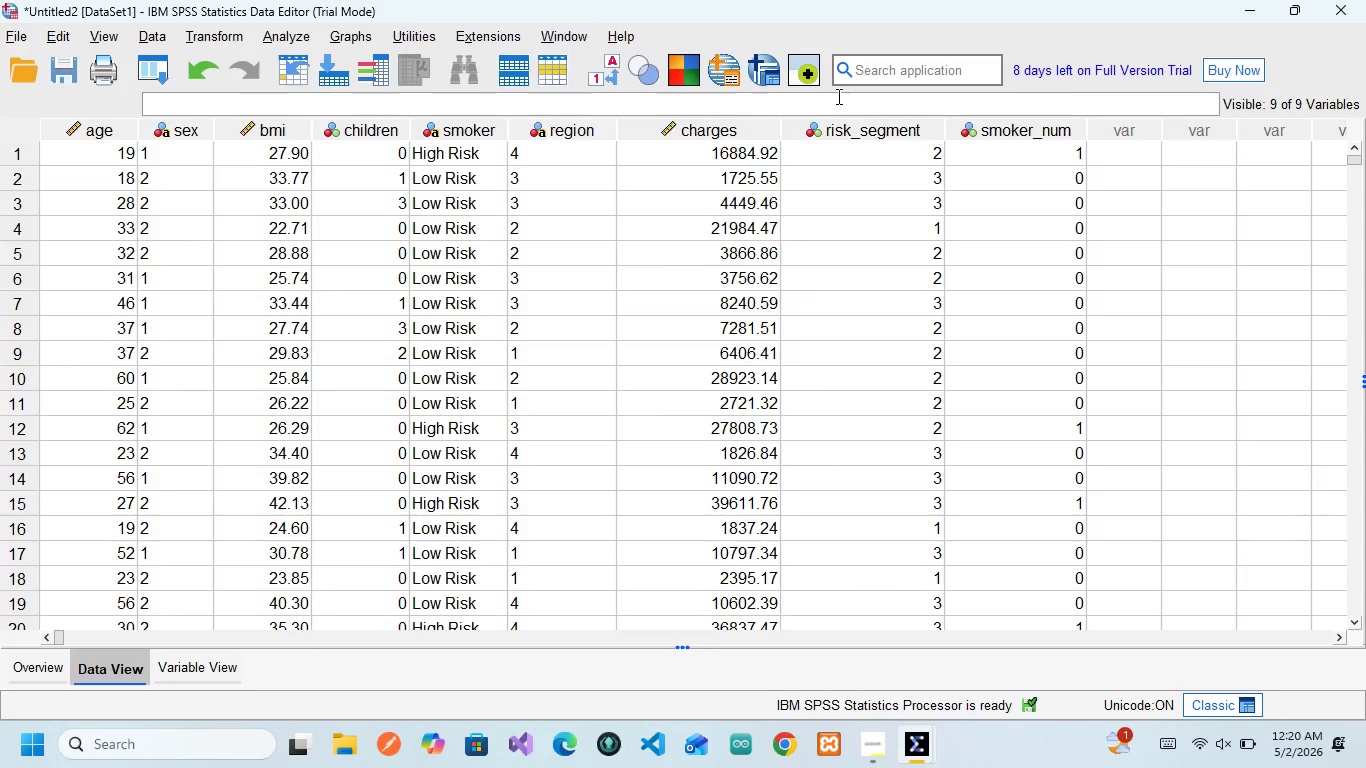 
wait(27.05)
 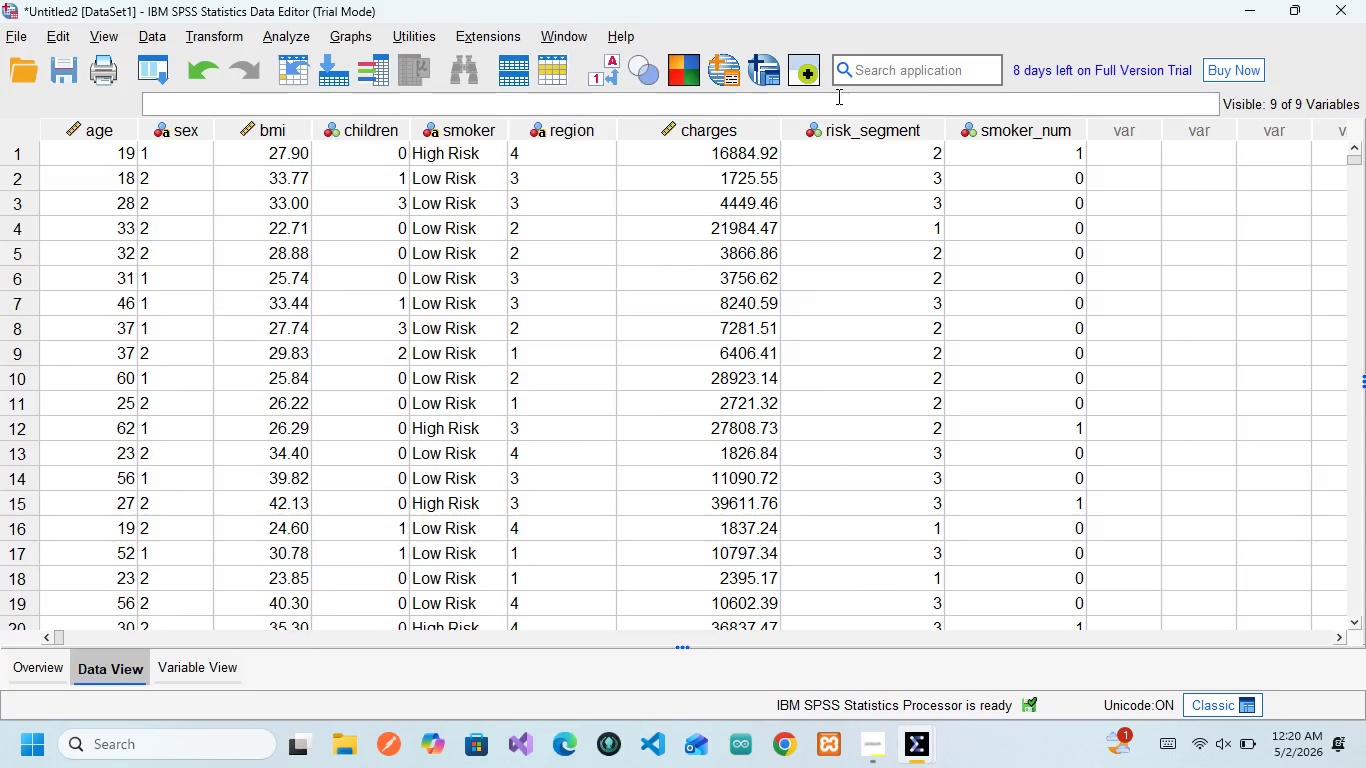 
left_click([1107, 664])
 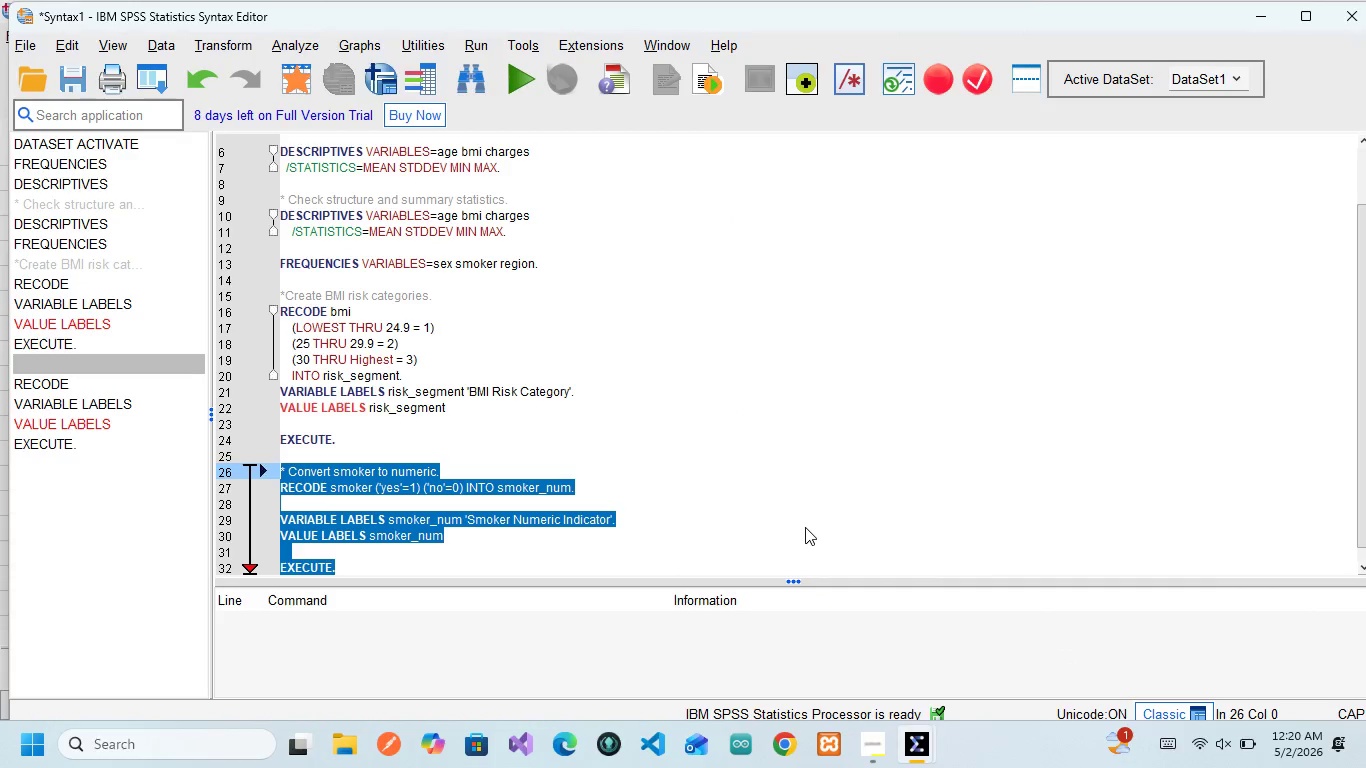 
left_click([805, 527])
 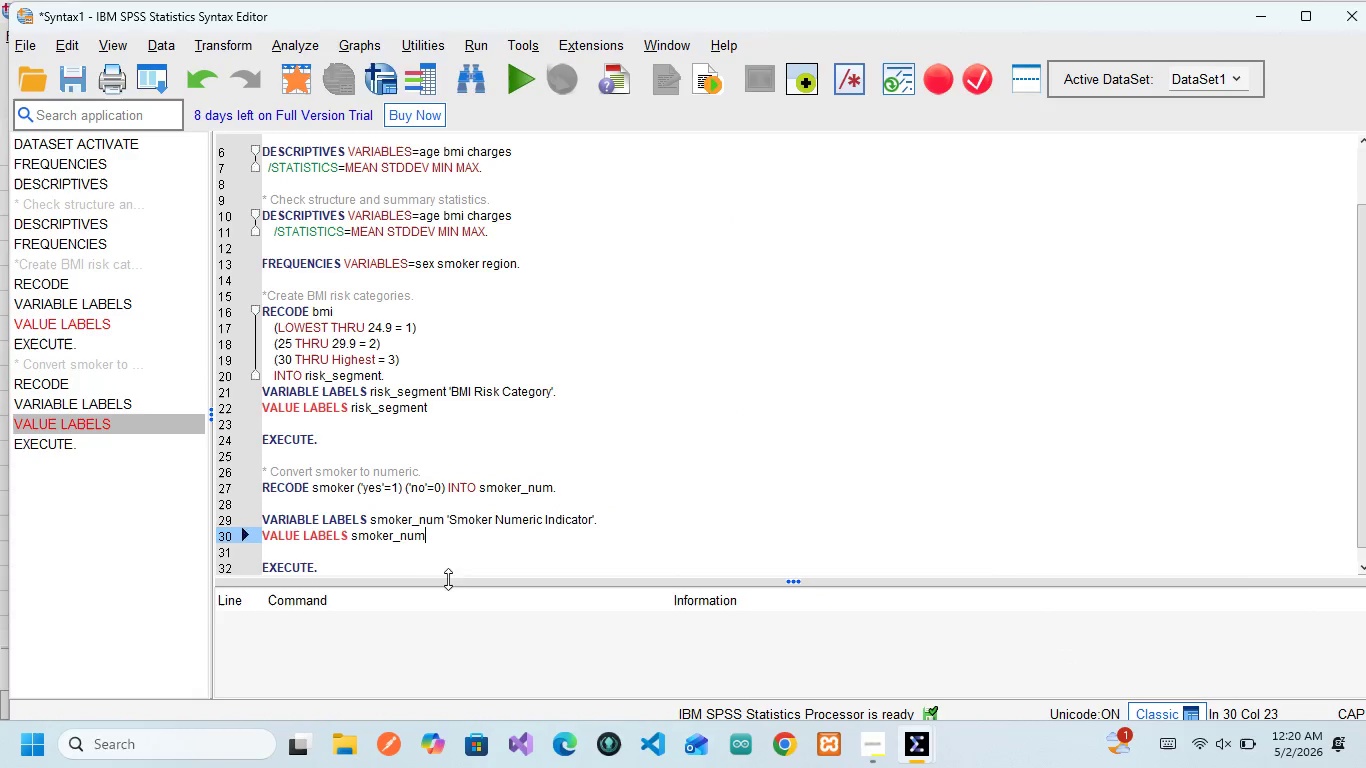 
left_click([432, 564])
 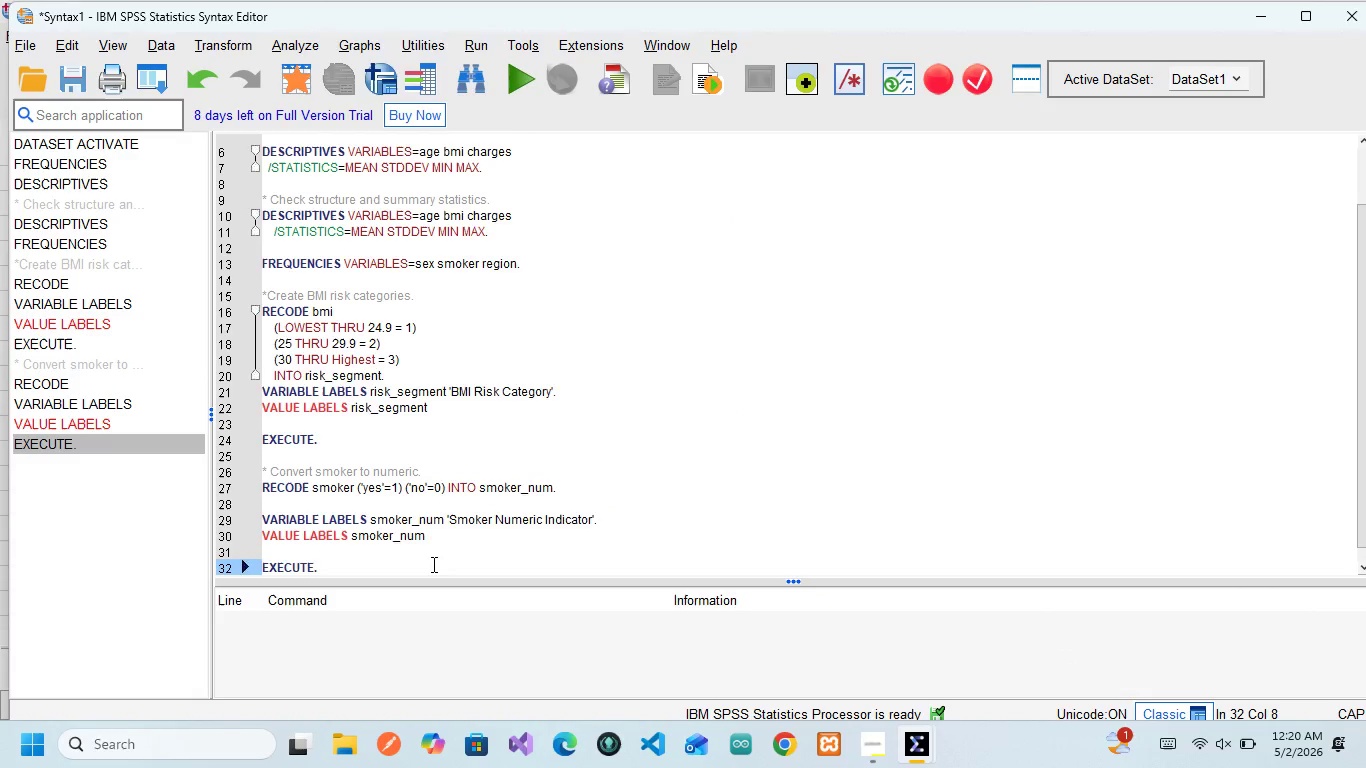 
key(Enter)
 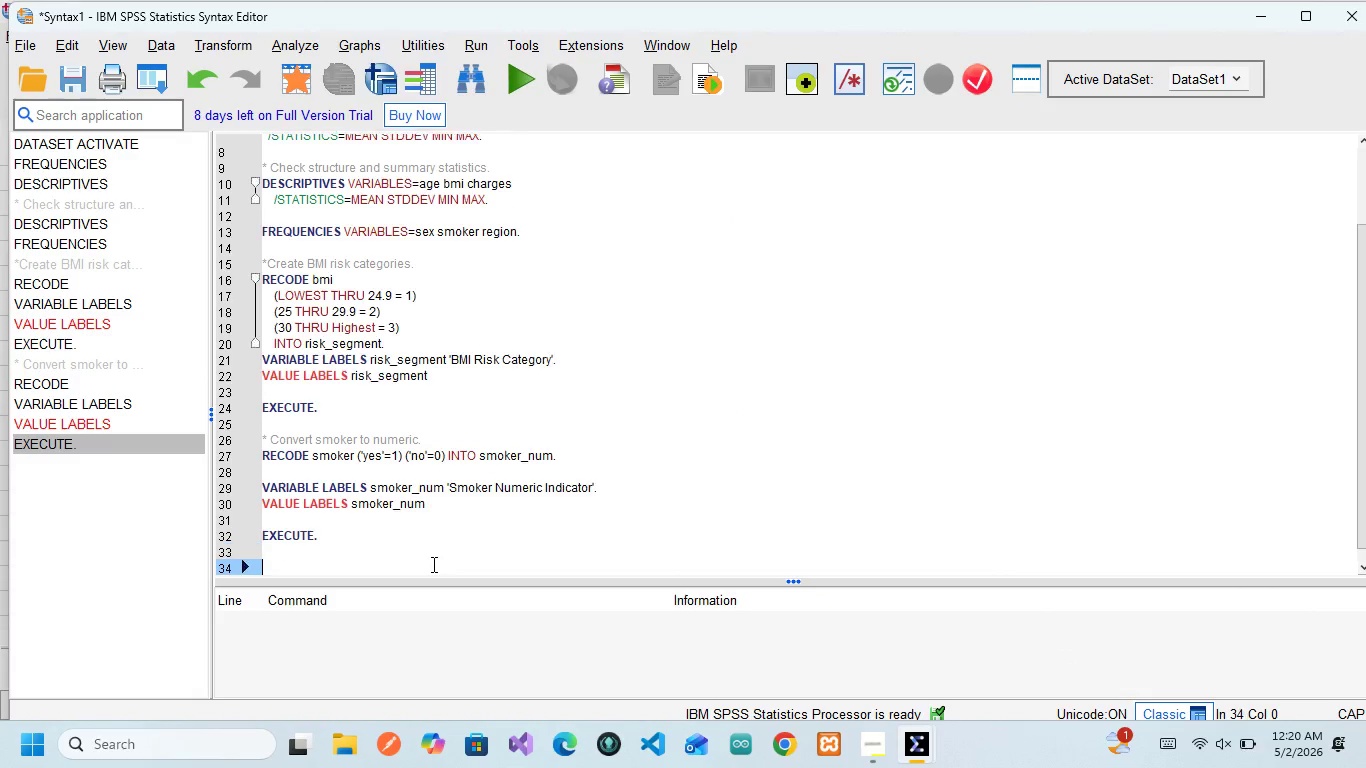 
key(Enter)
 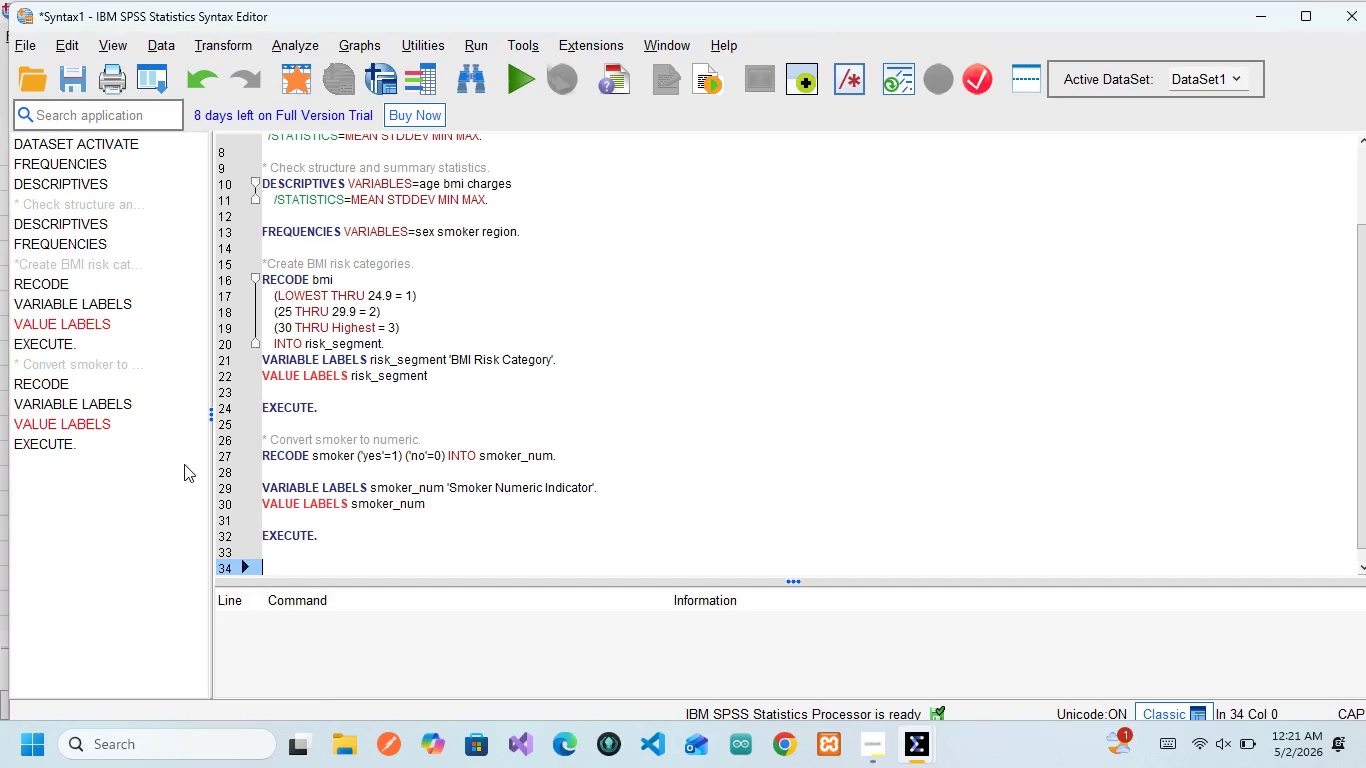 
wait(18.47)
 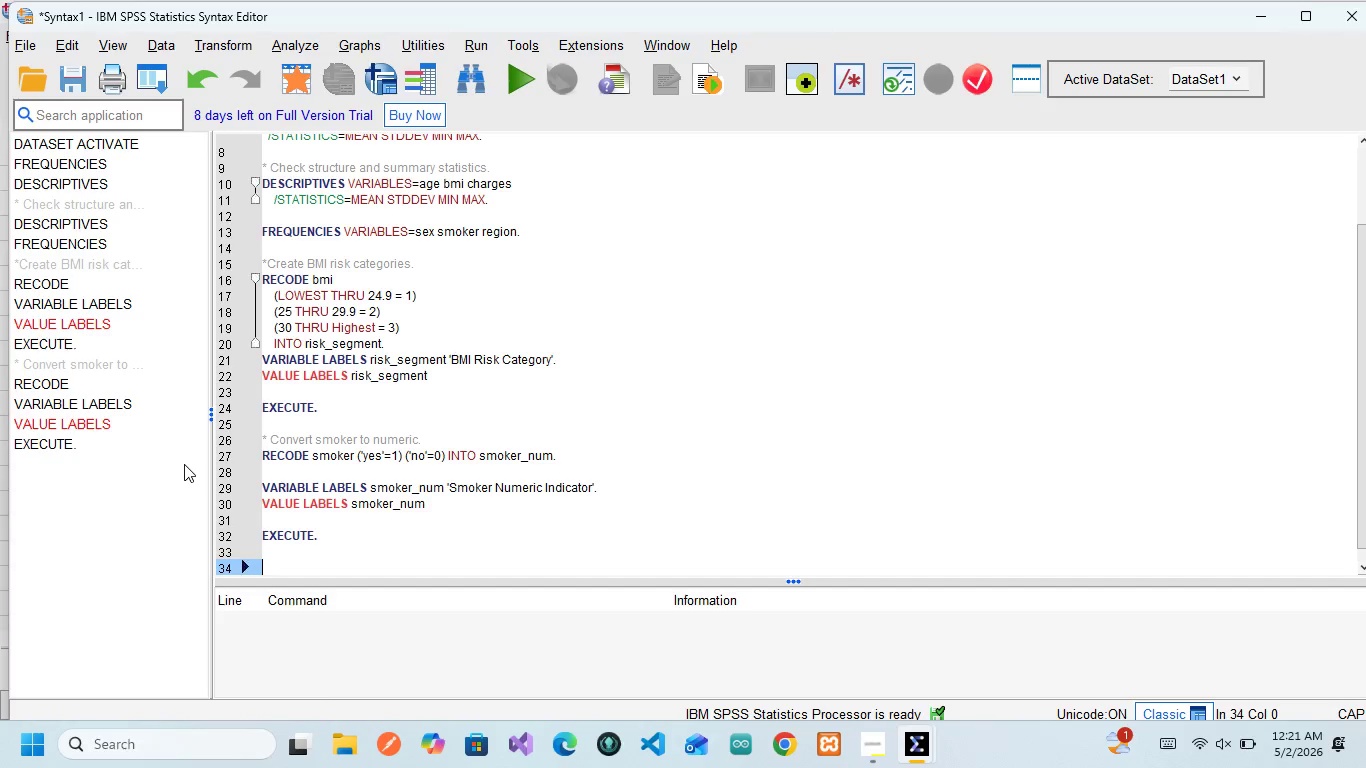 
left_click([754, 650])
 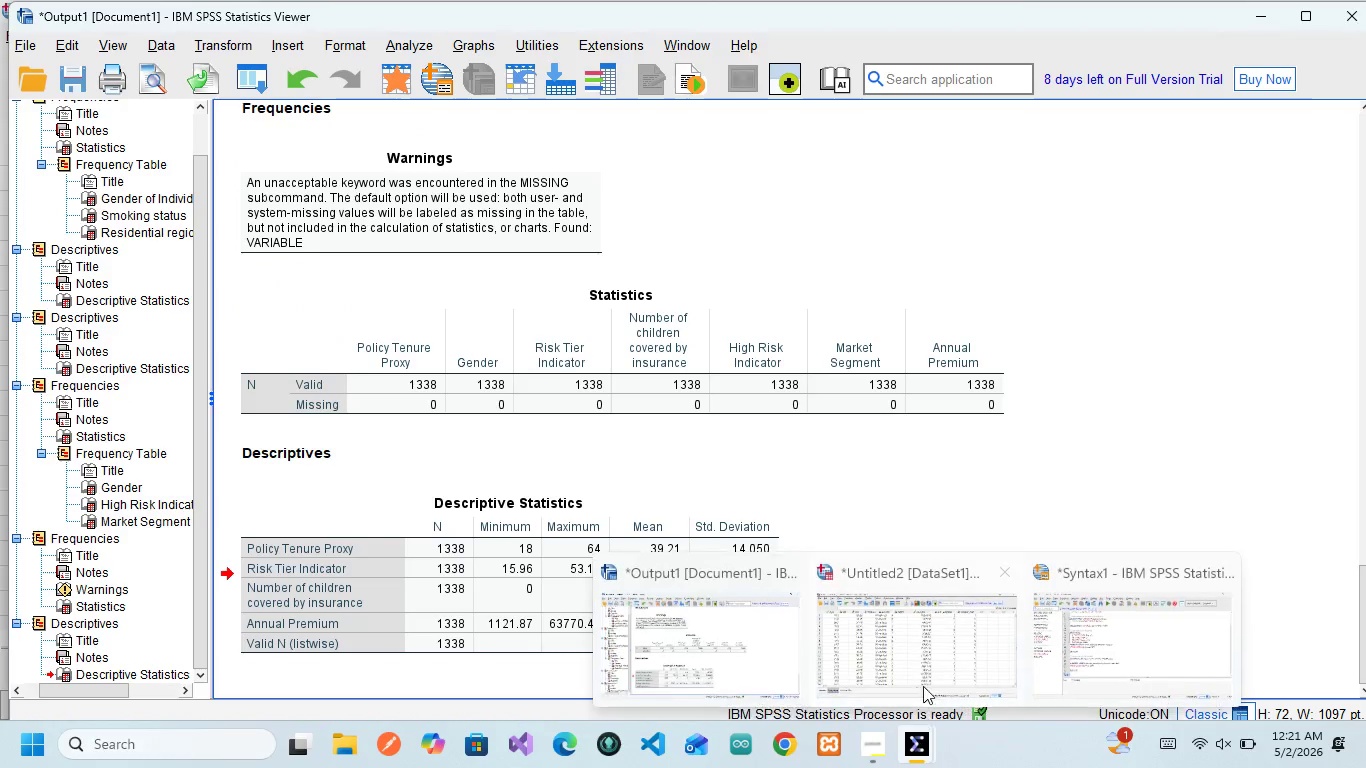 
left_click([928, 663])
 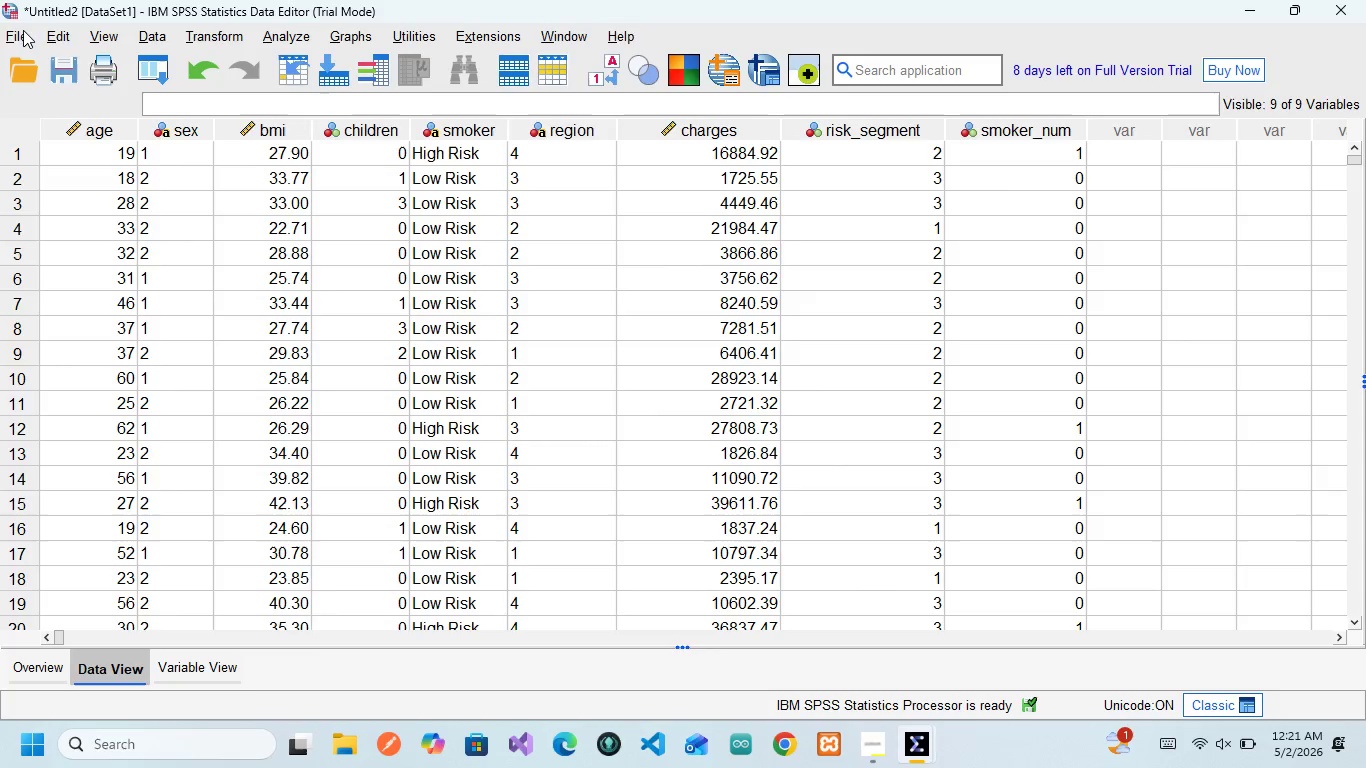 
left_click([19, 32])
 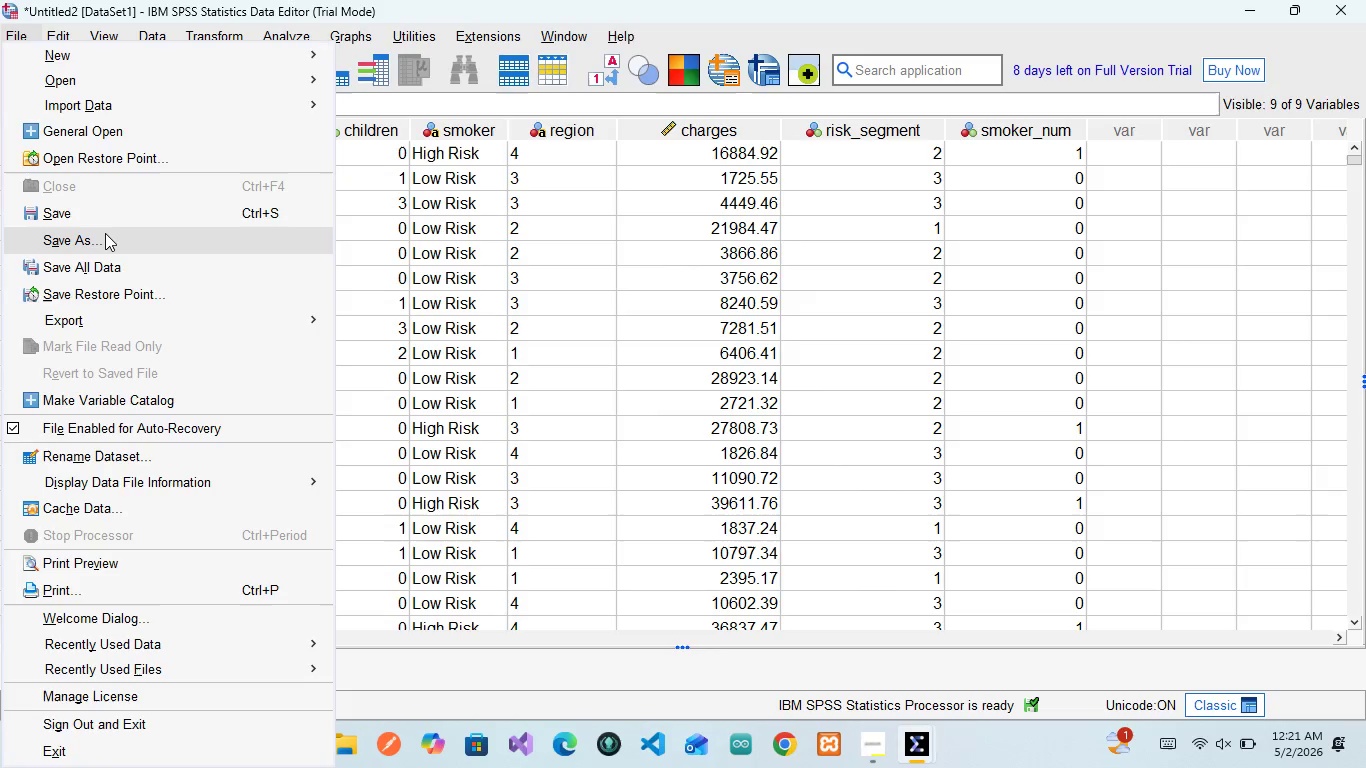 
left_click([105, 232])
 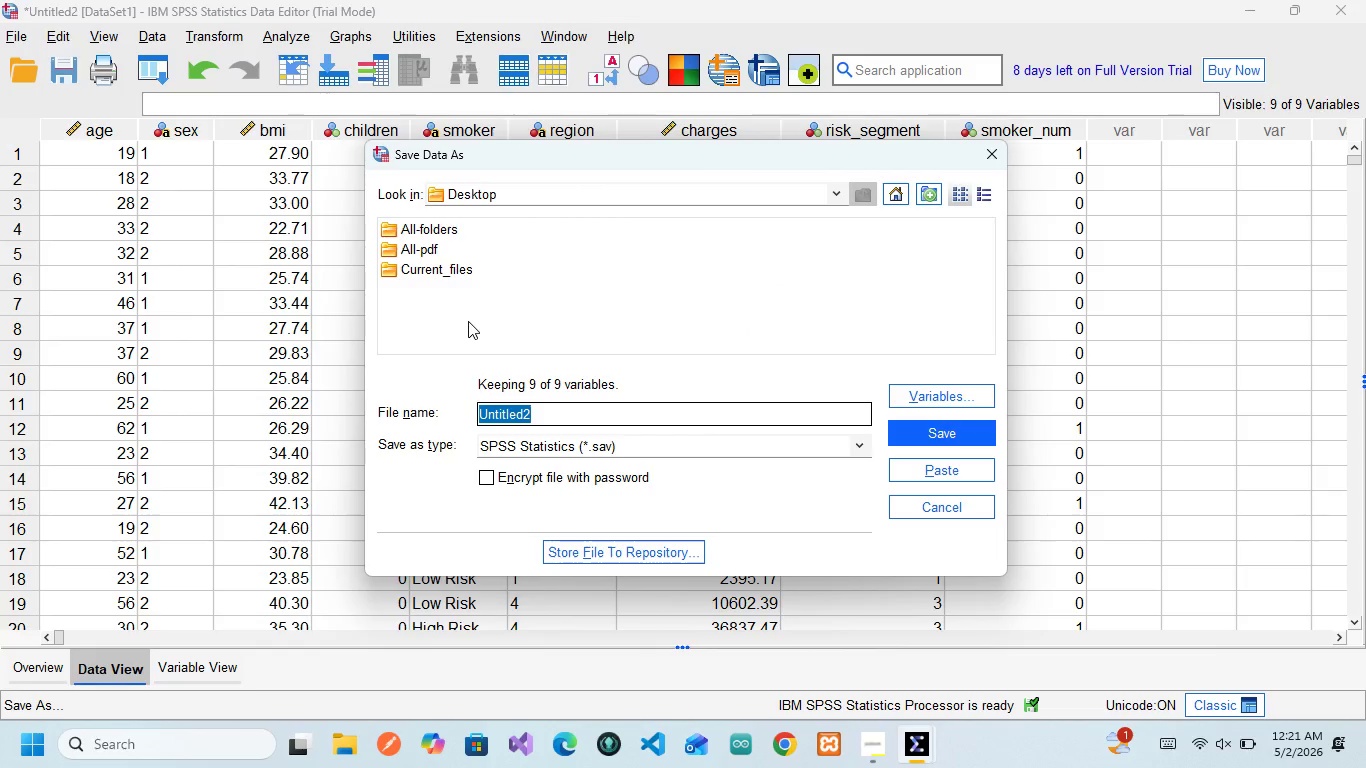 
wait(6.97)
 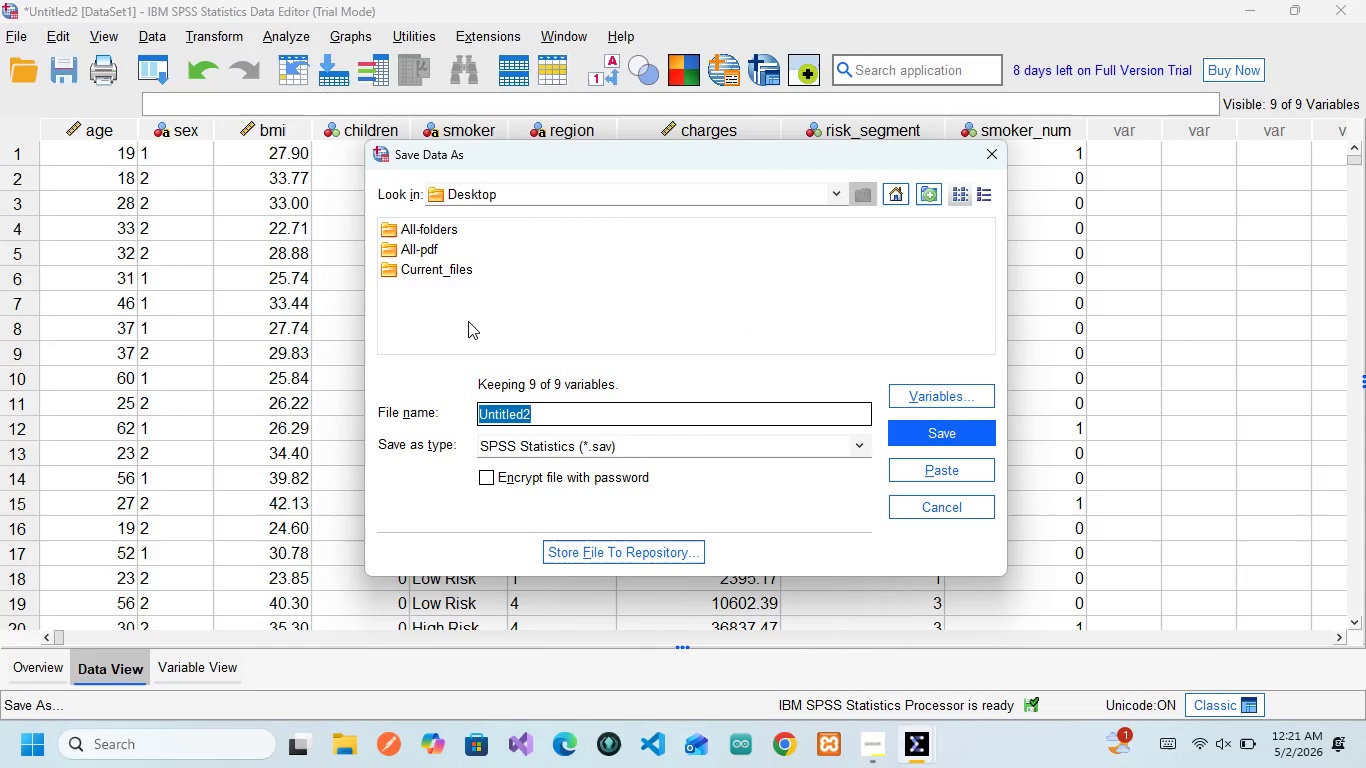 
type(cL)
key(Backspace)
key(Backspace)
type(Cleaned_insurance)
 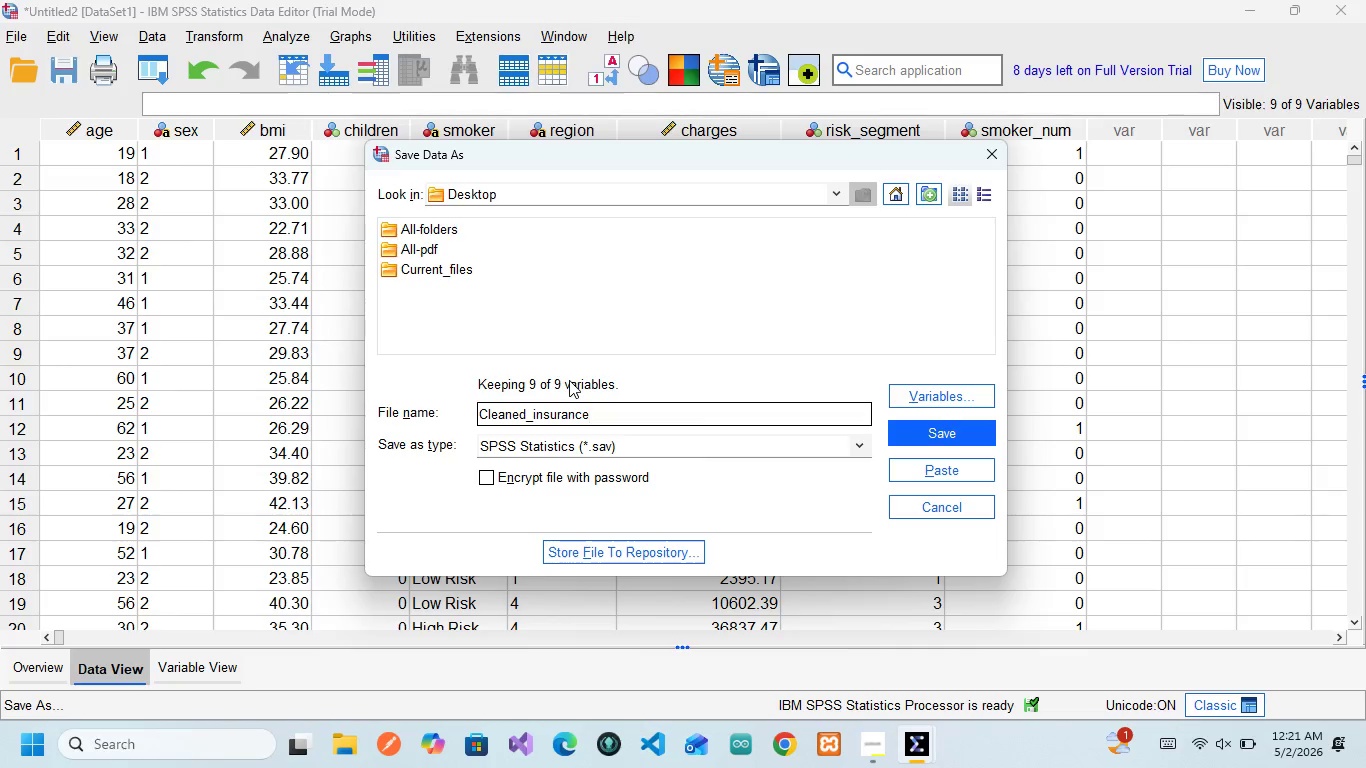 
wait(9.12)
 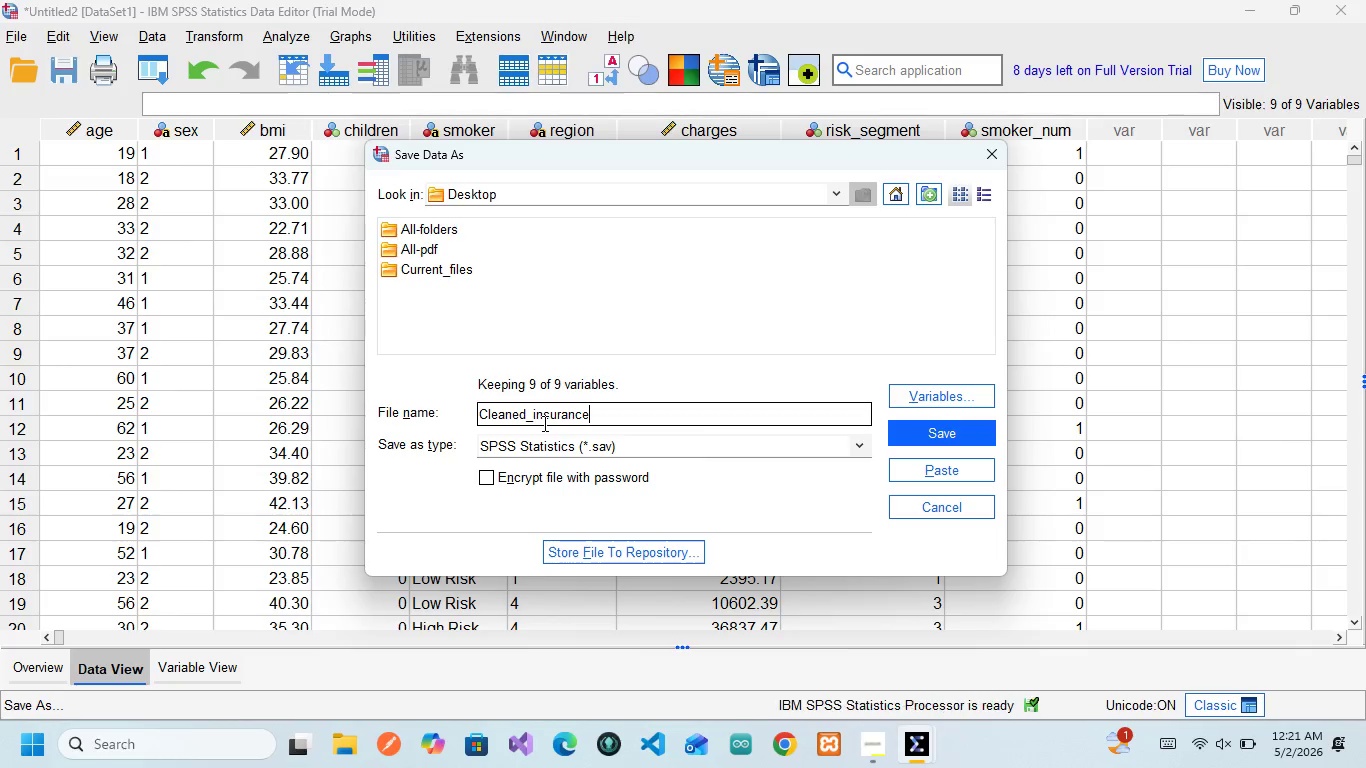 
left_click([909, 433])
 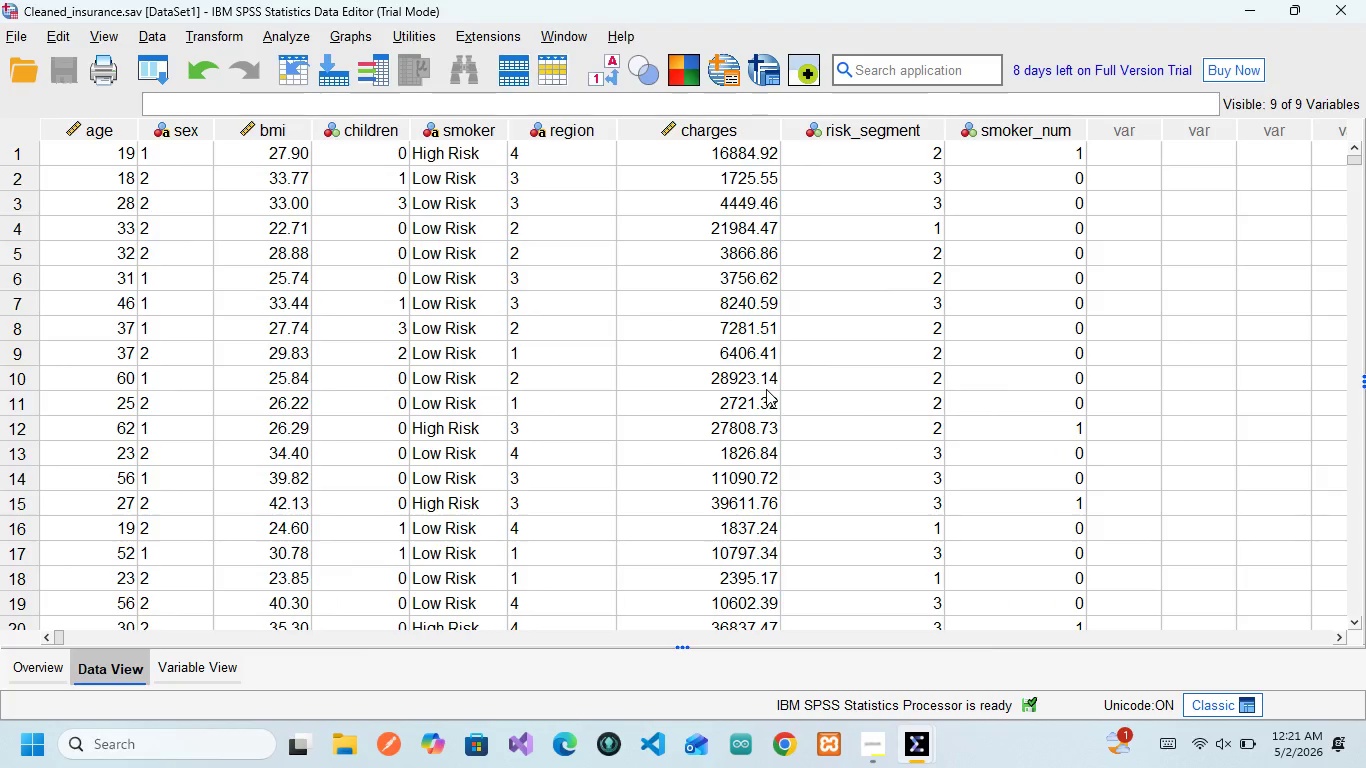 
scroll: coordinate [766, 389], scroll_direction: down, amount: 1.0
 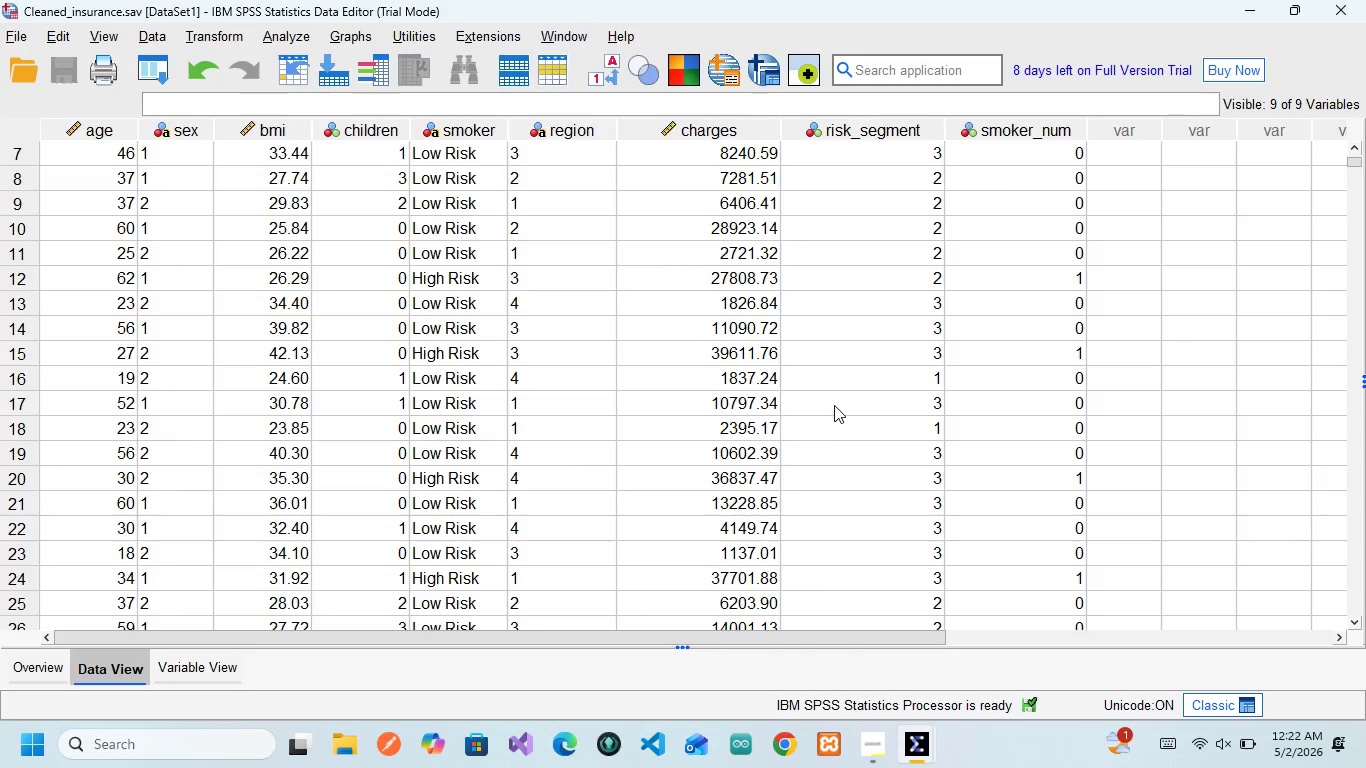 
wait(20.72)
 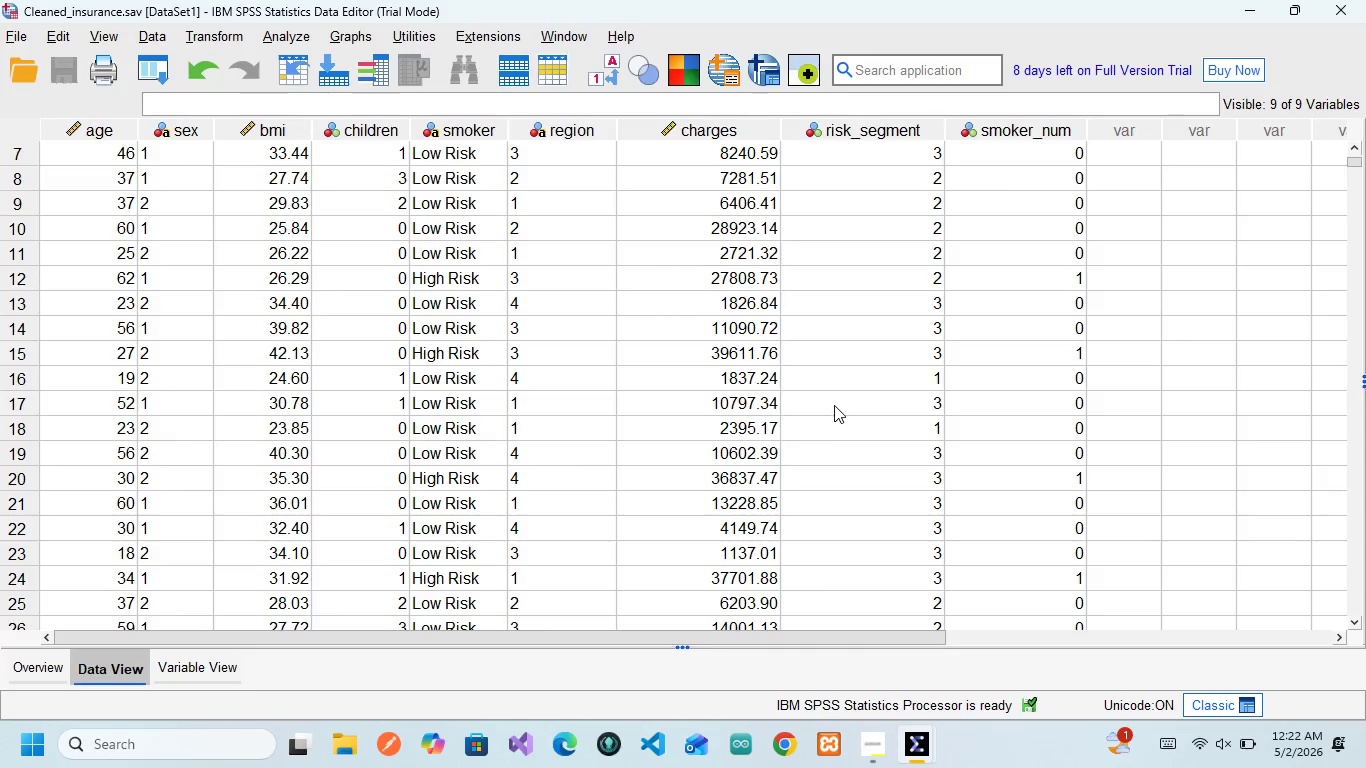 
left_click([1134, 642])
 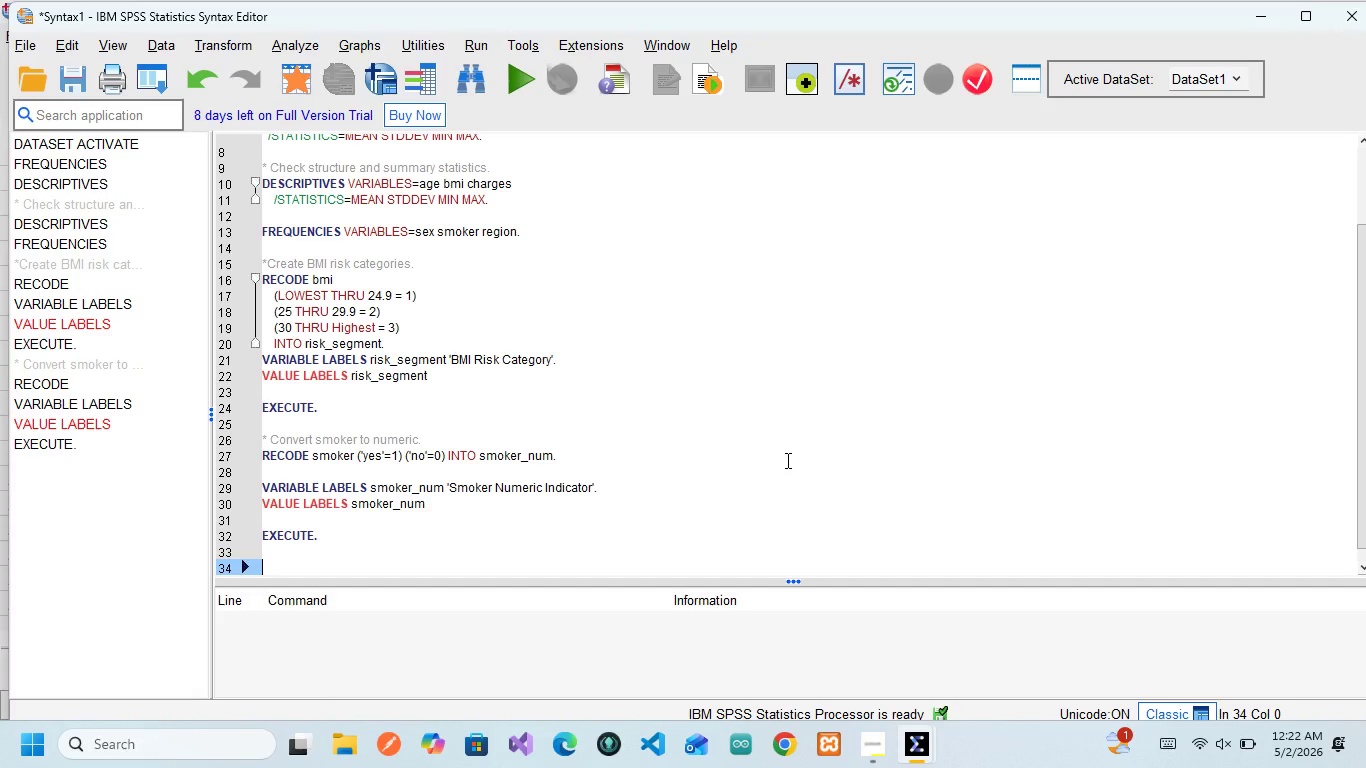 
wait(15.69)
 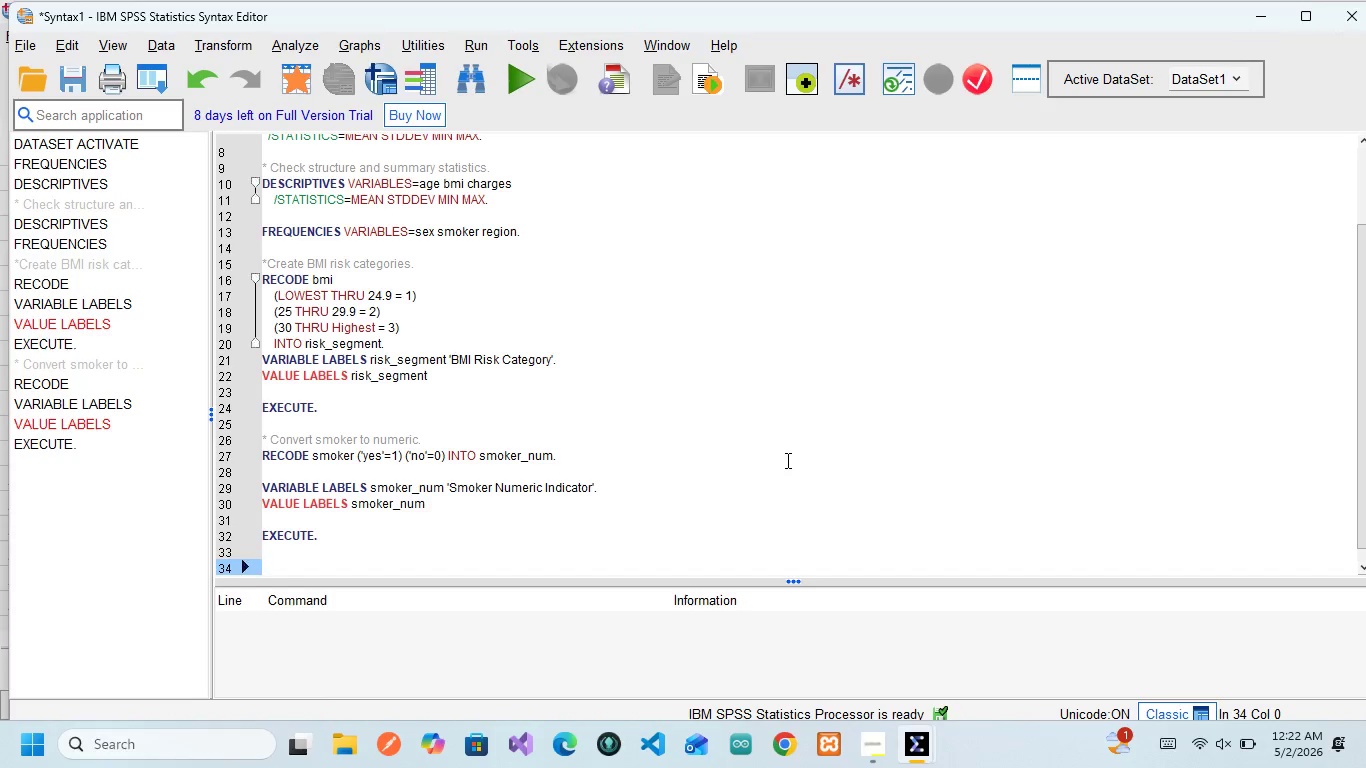 
type(* Ce)
key(Backspace)
type(reate cohort )
 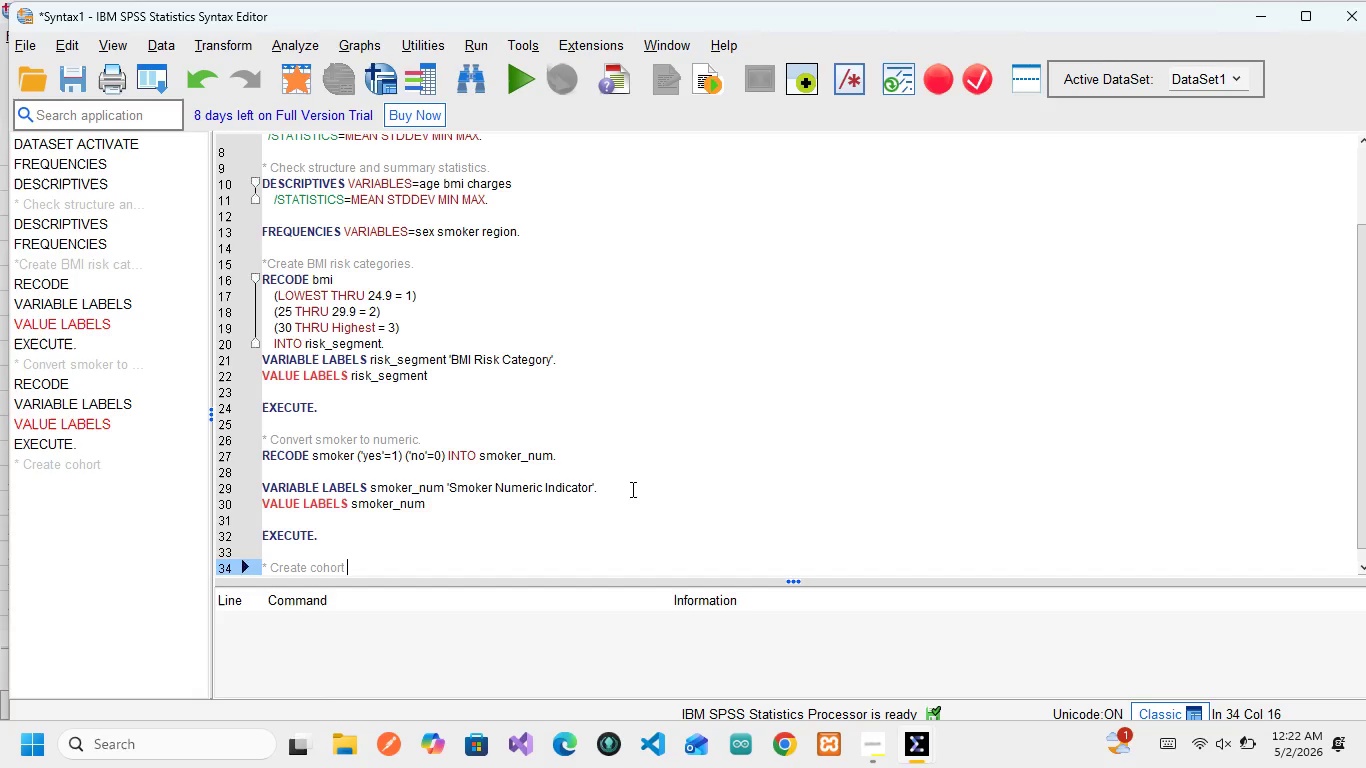 
key(Shift+9)
 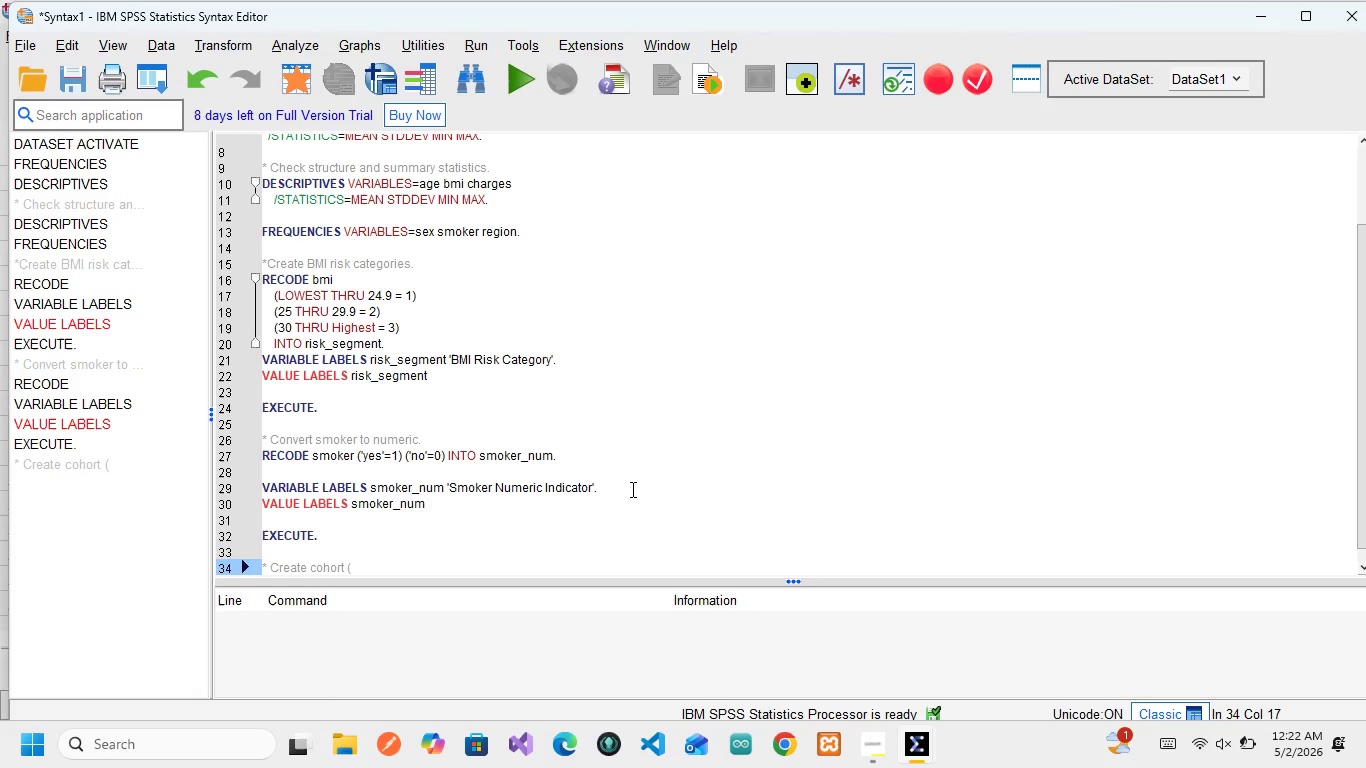 
type(vintage) based on age.)
 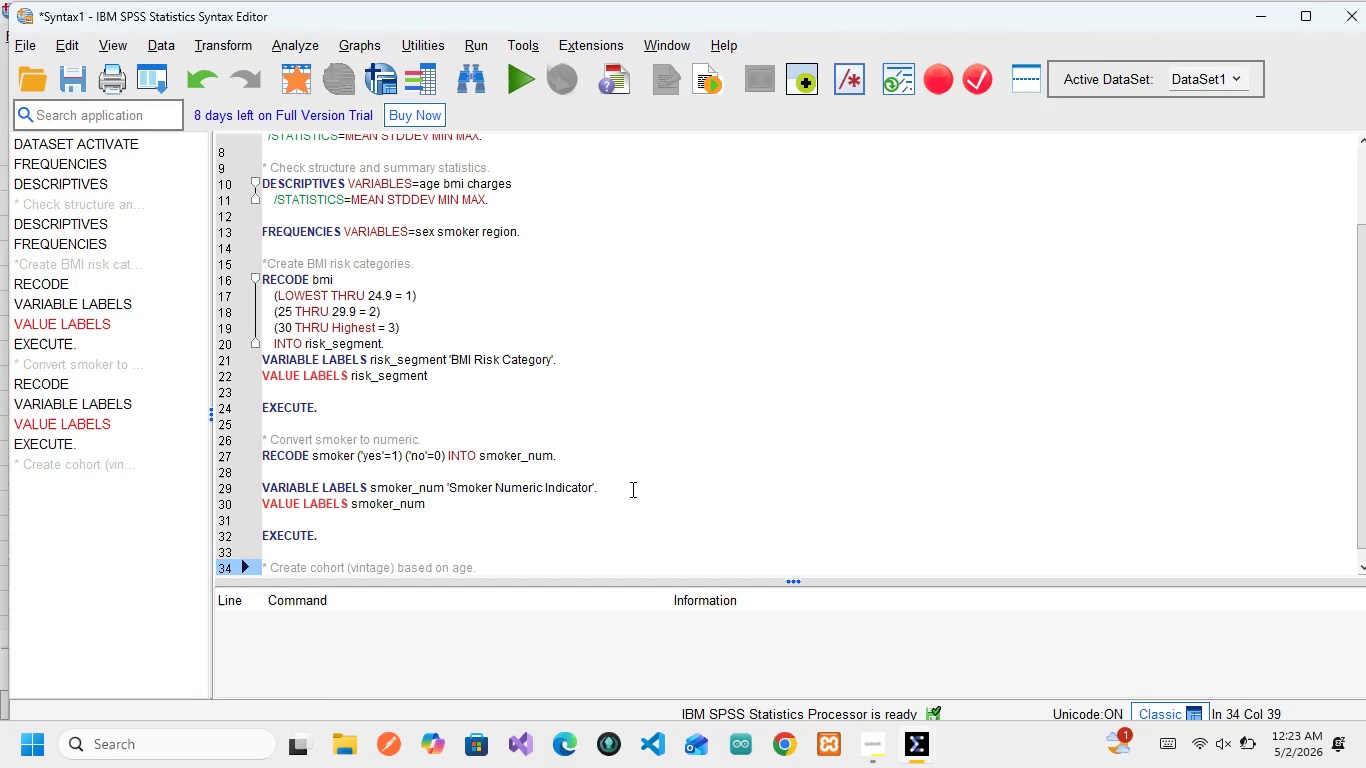 
key(Enter)
 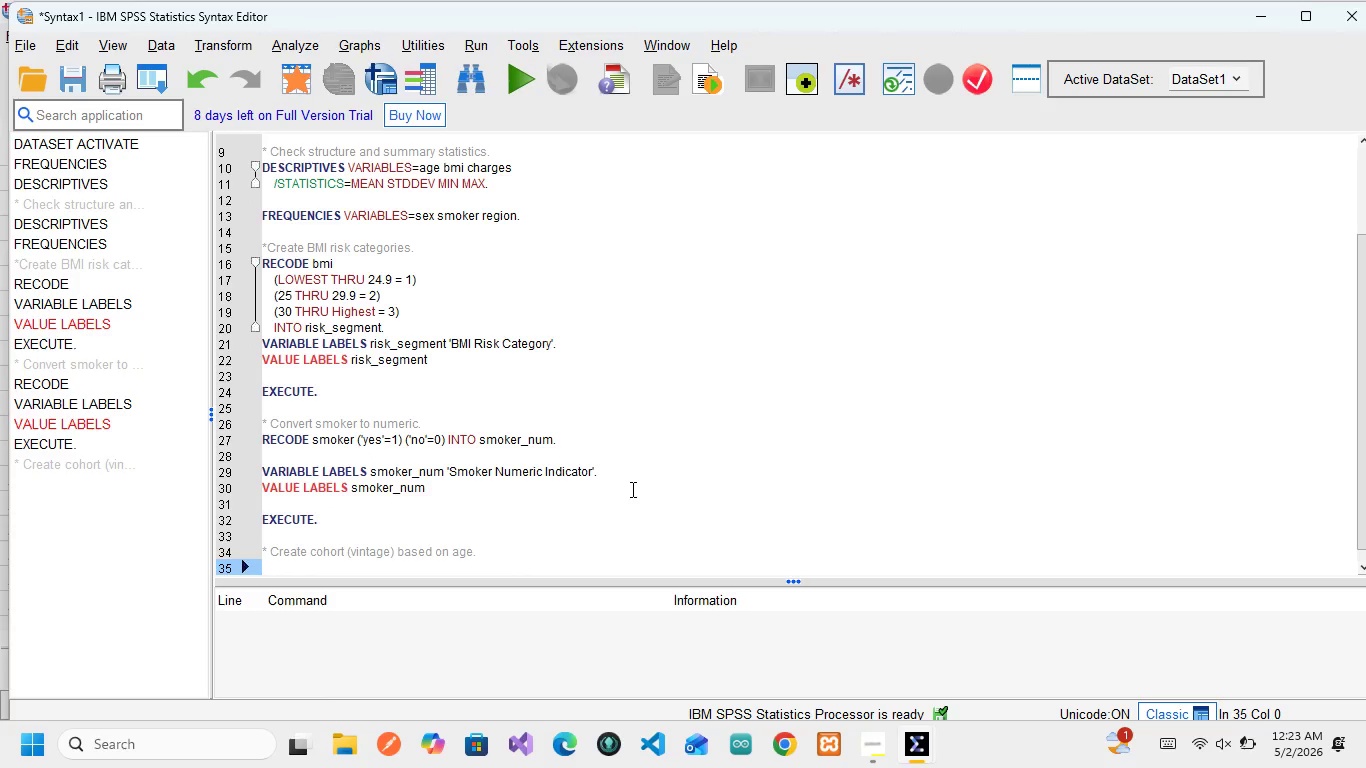 
type(REC)
 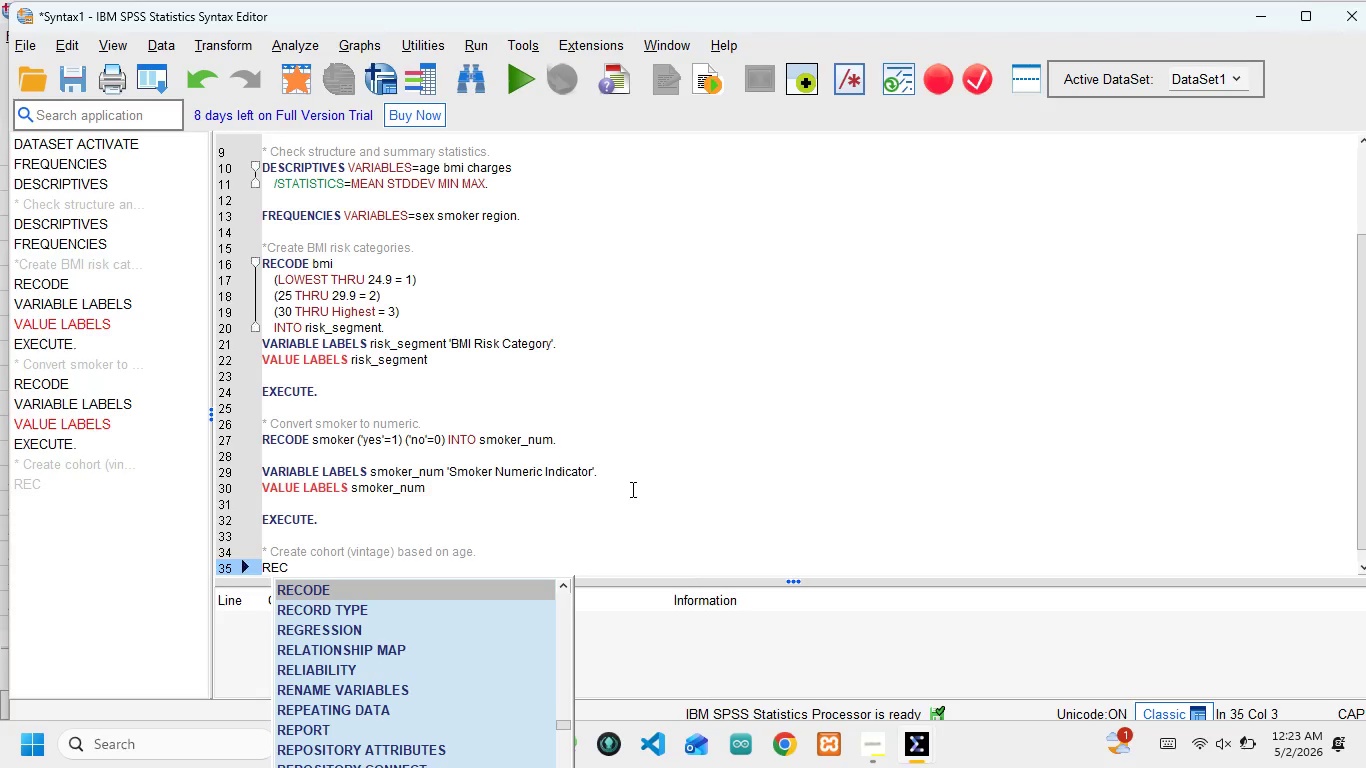 
type(OD)
 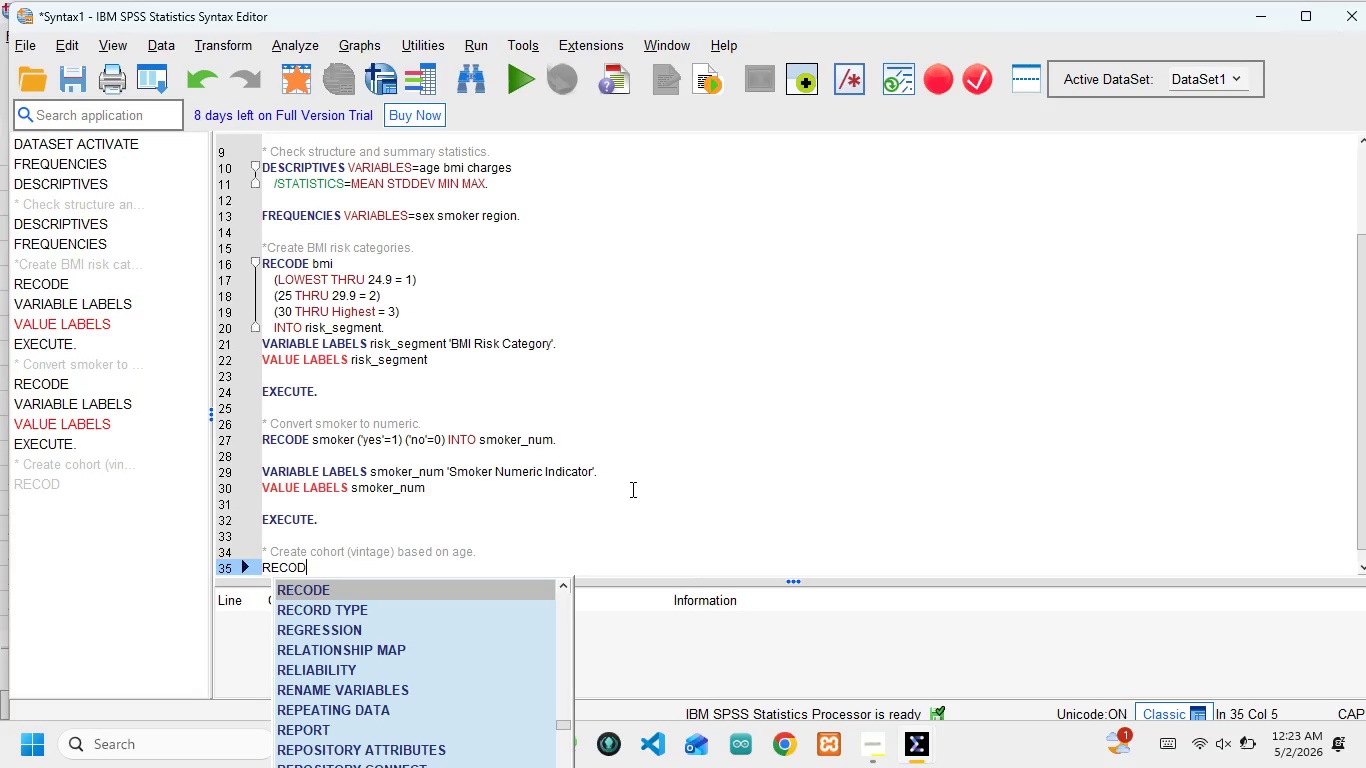 
key(Enter)
 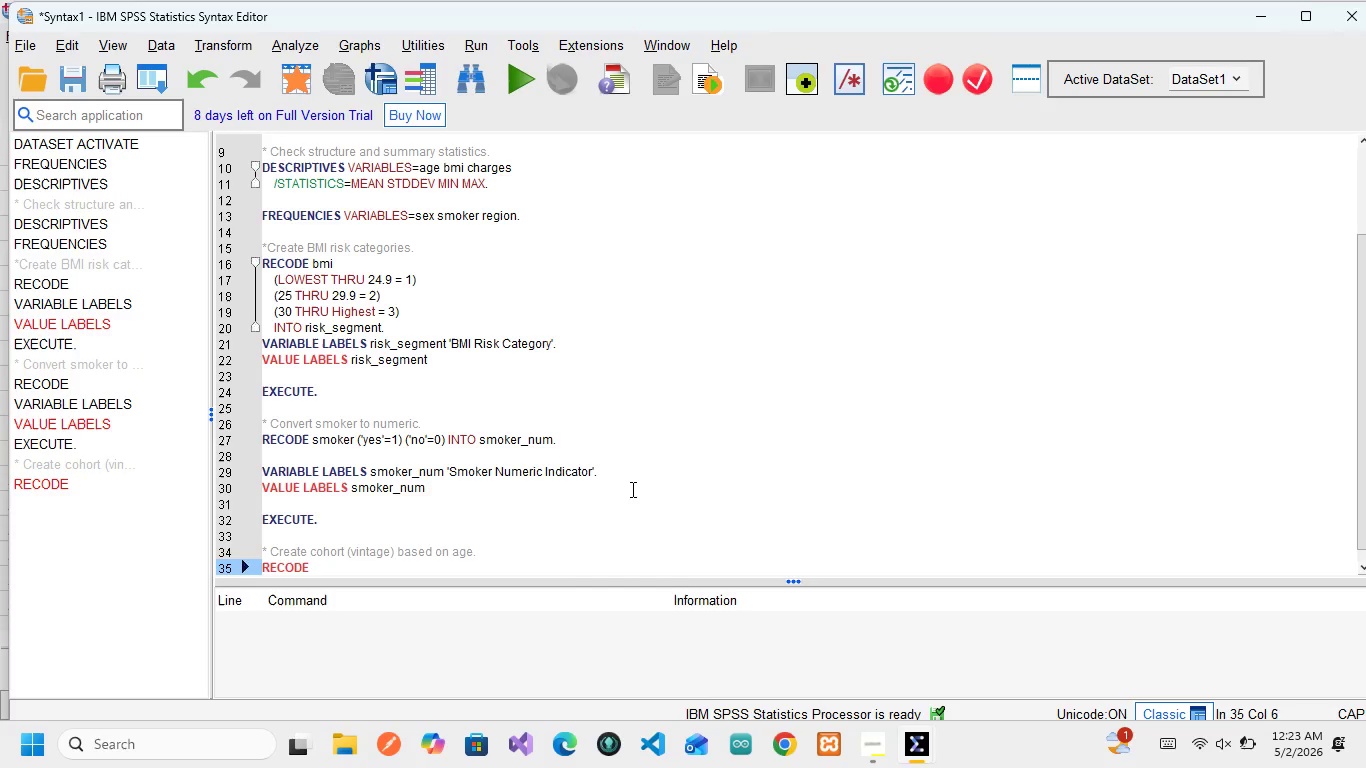 
type( age )
 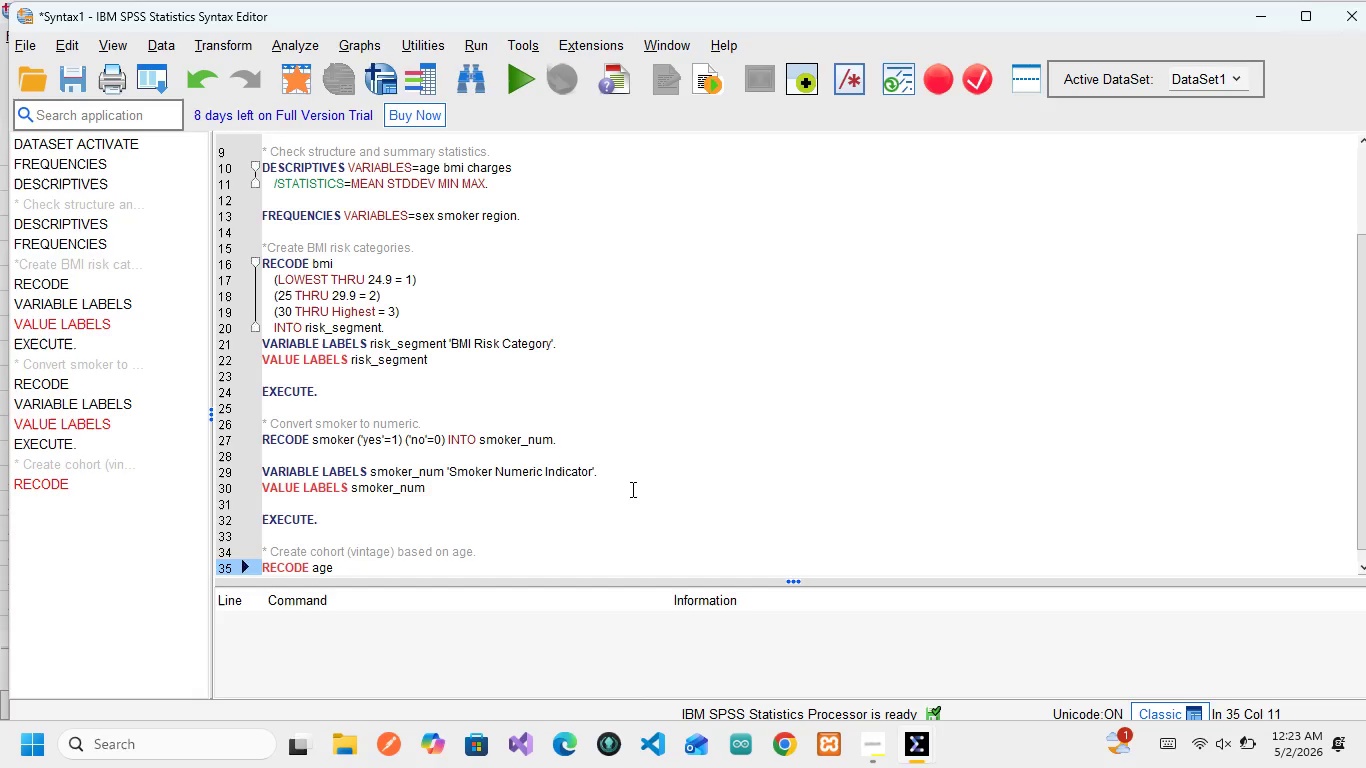 
key(Enter)
 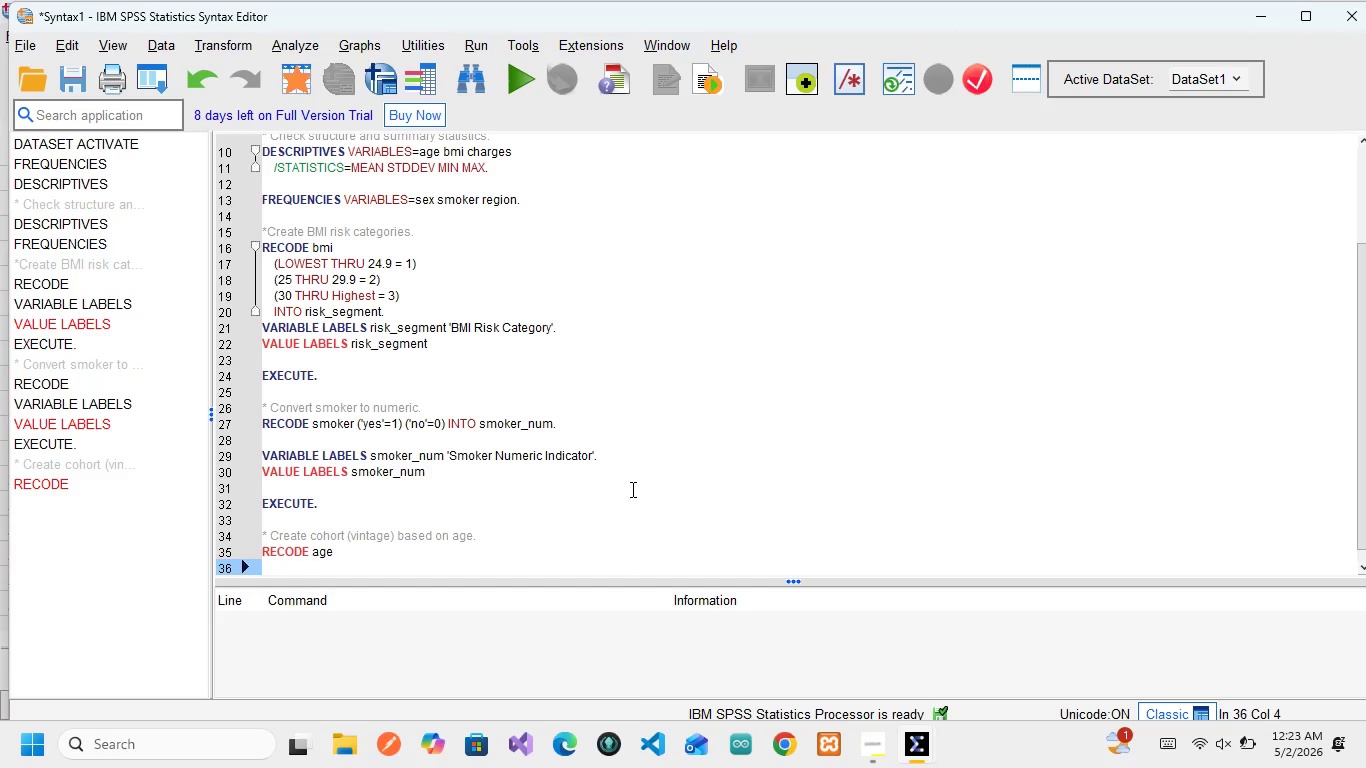 
type(())
 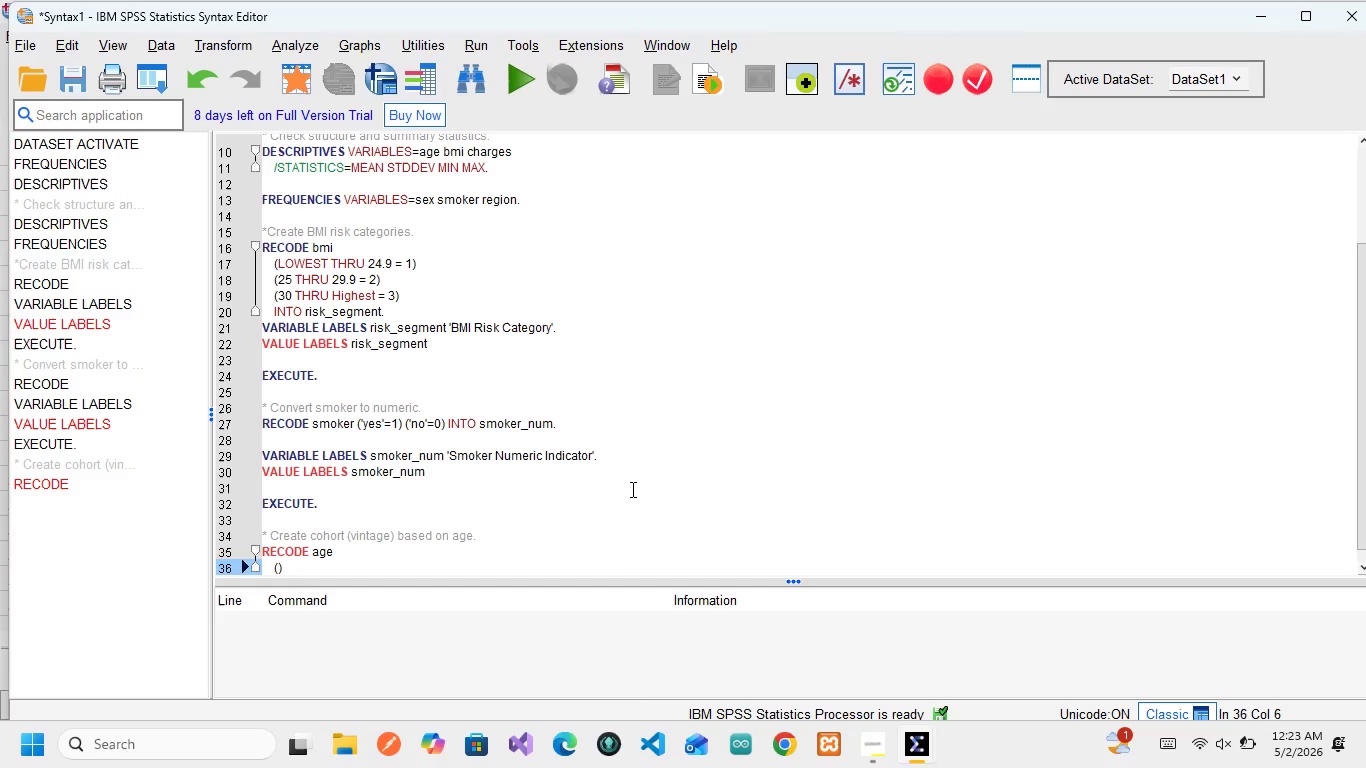 
key(ArrowLeft)
 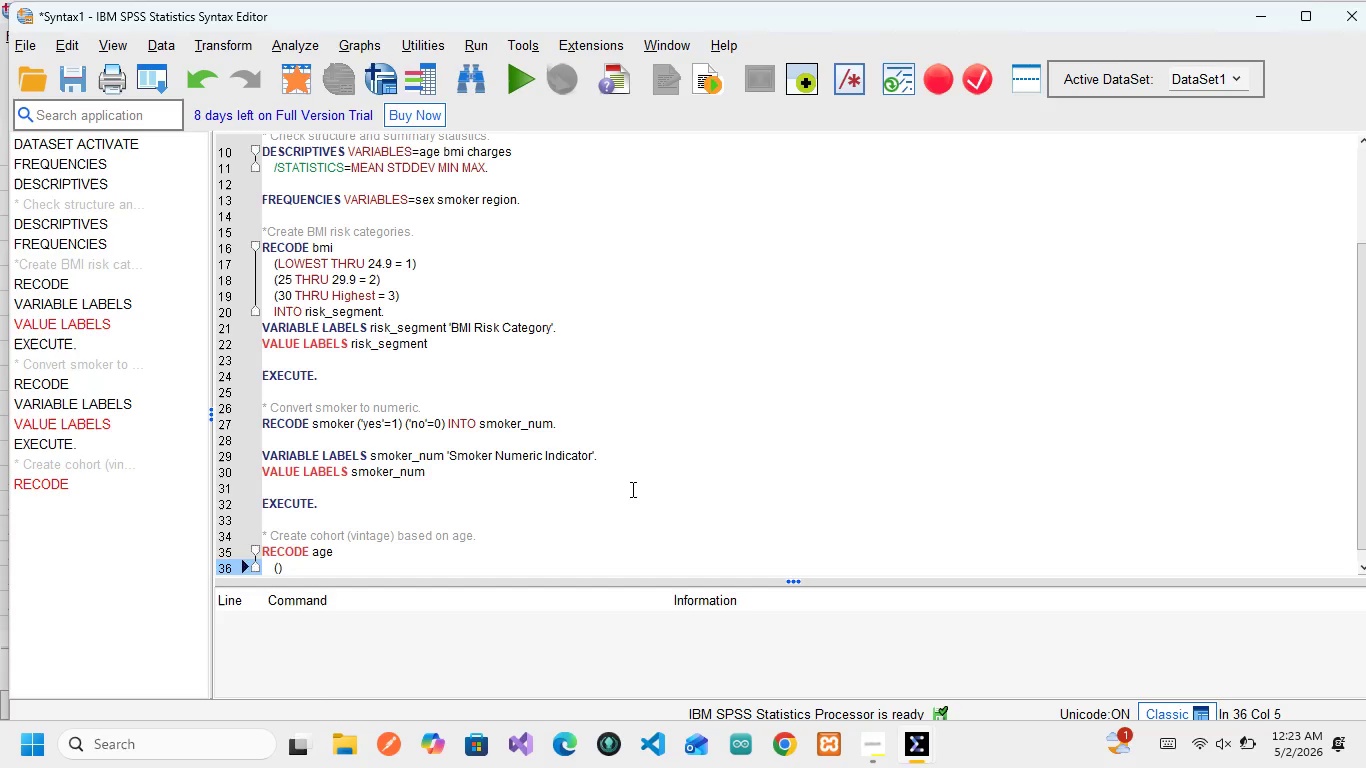 
type(18 )
 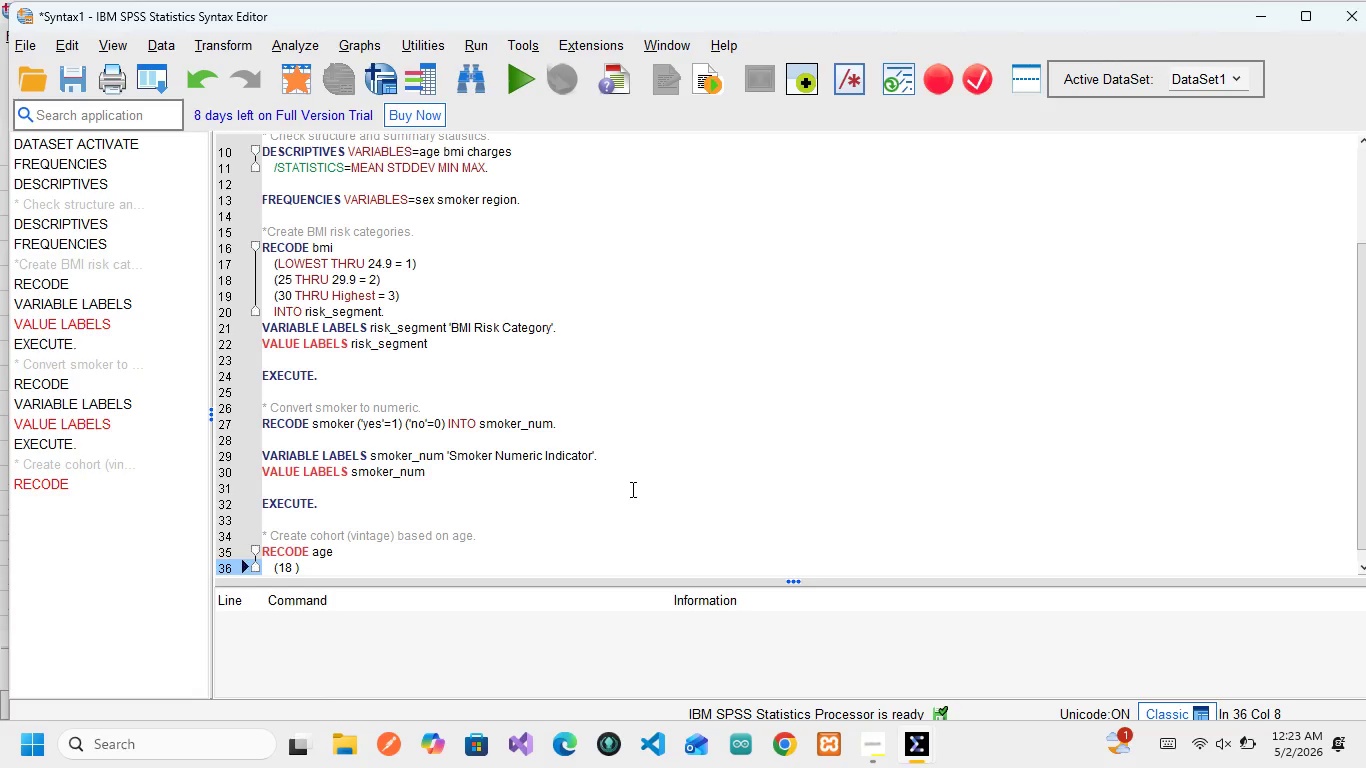 
wait(5.17)
 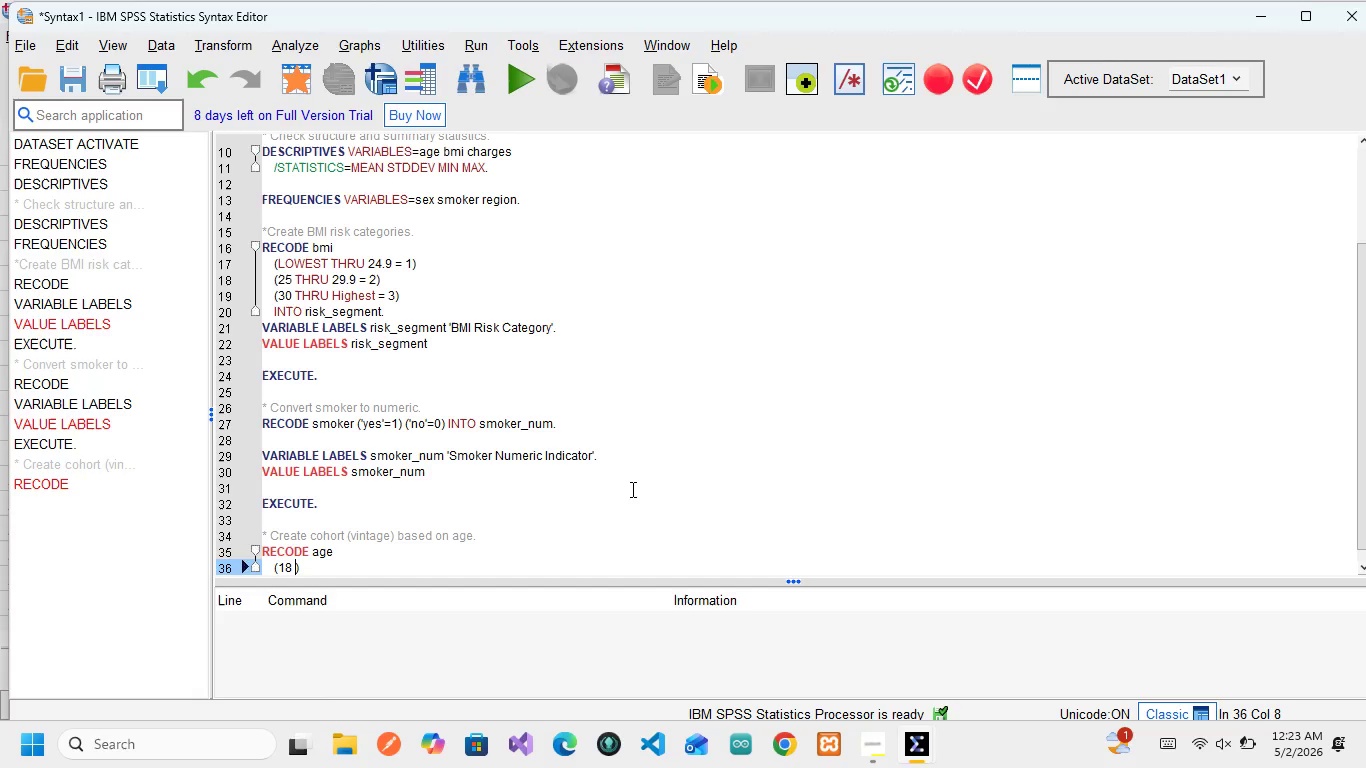 
type(thru 30 = 1)
 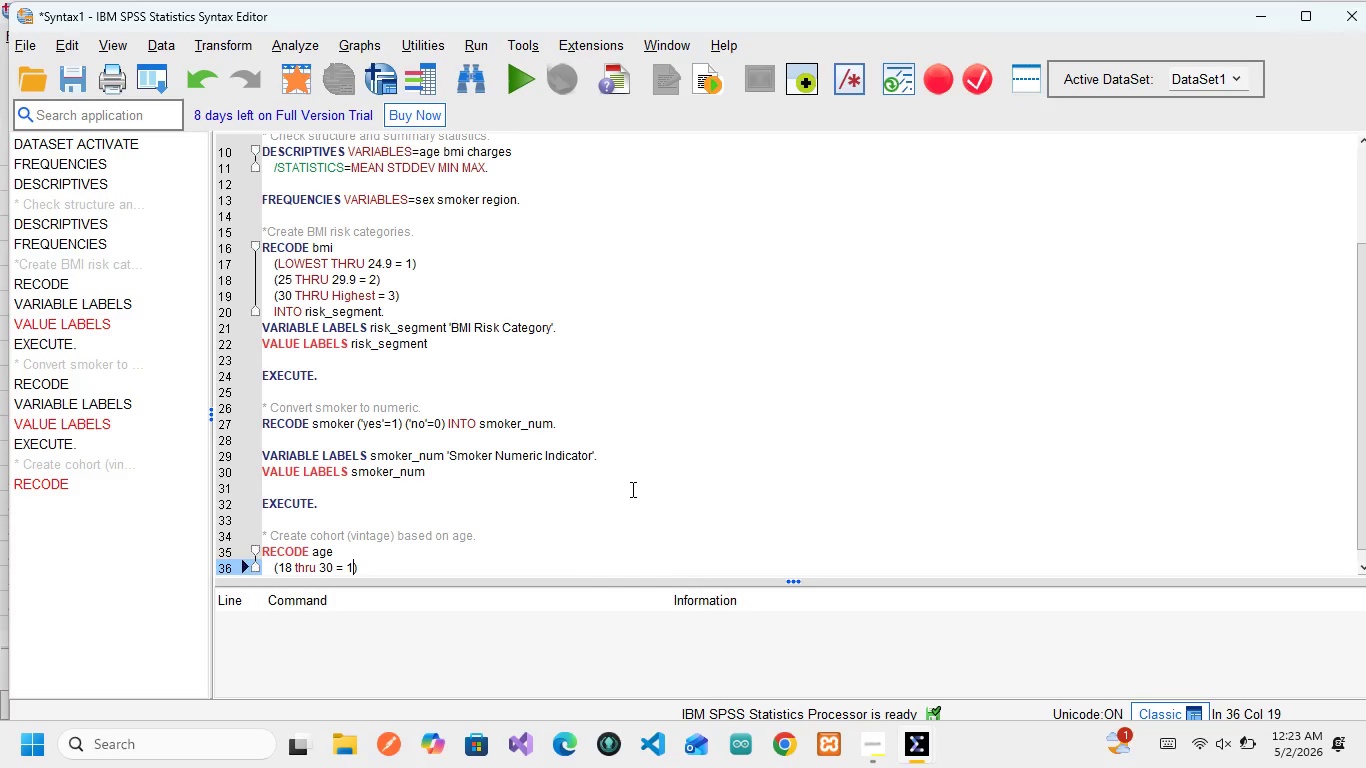 
key(ArrowRight)
 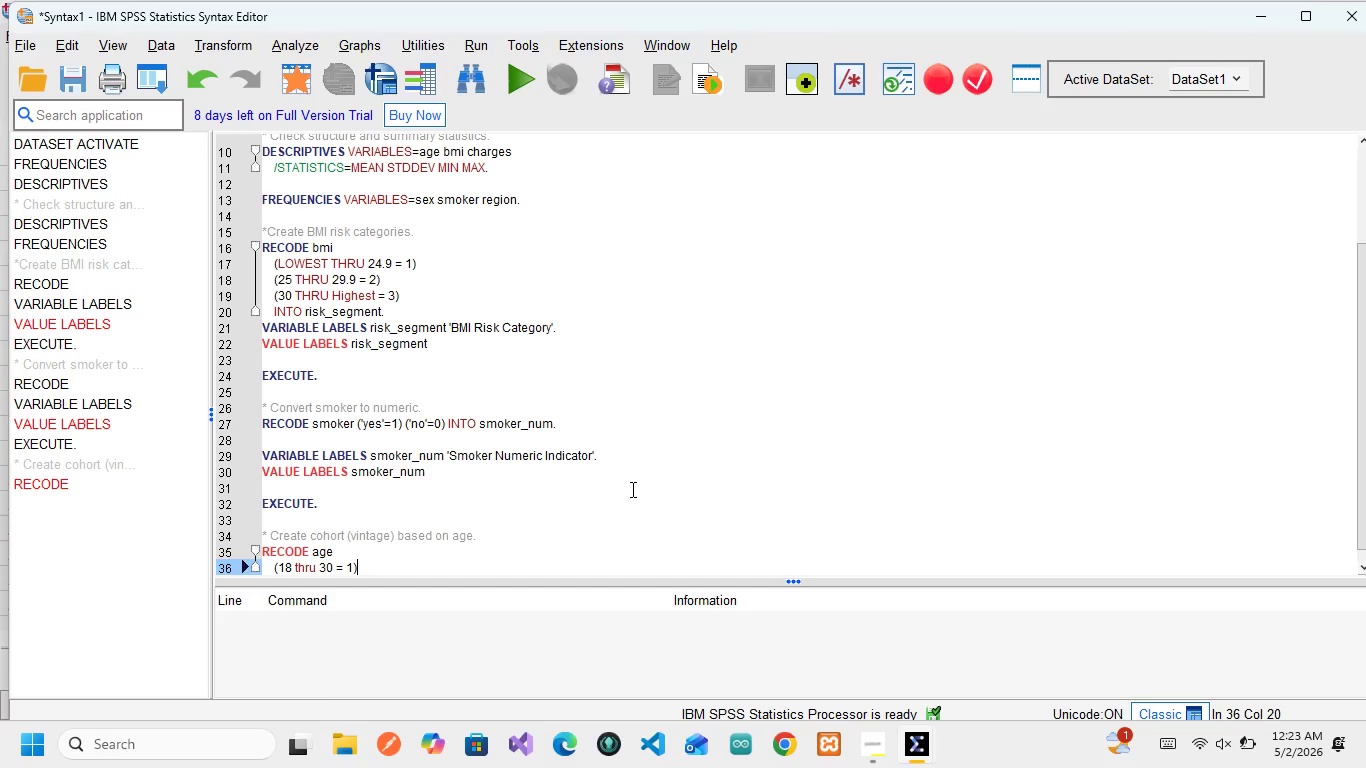 
key(Enter)
 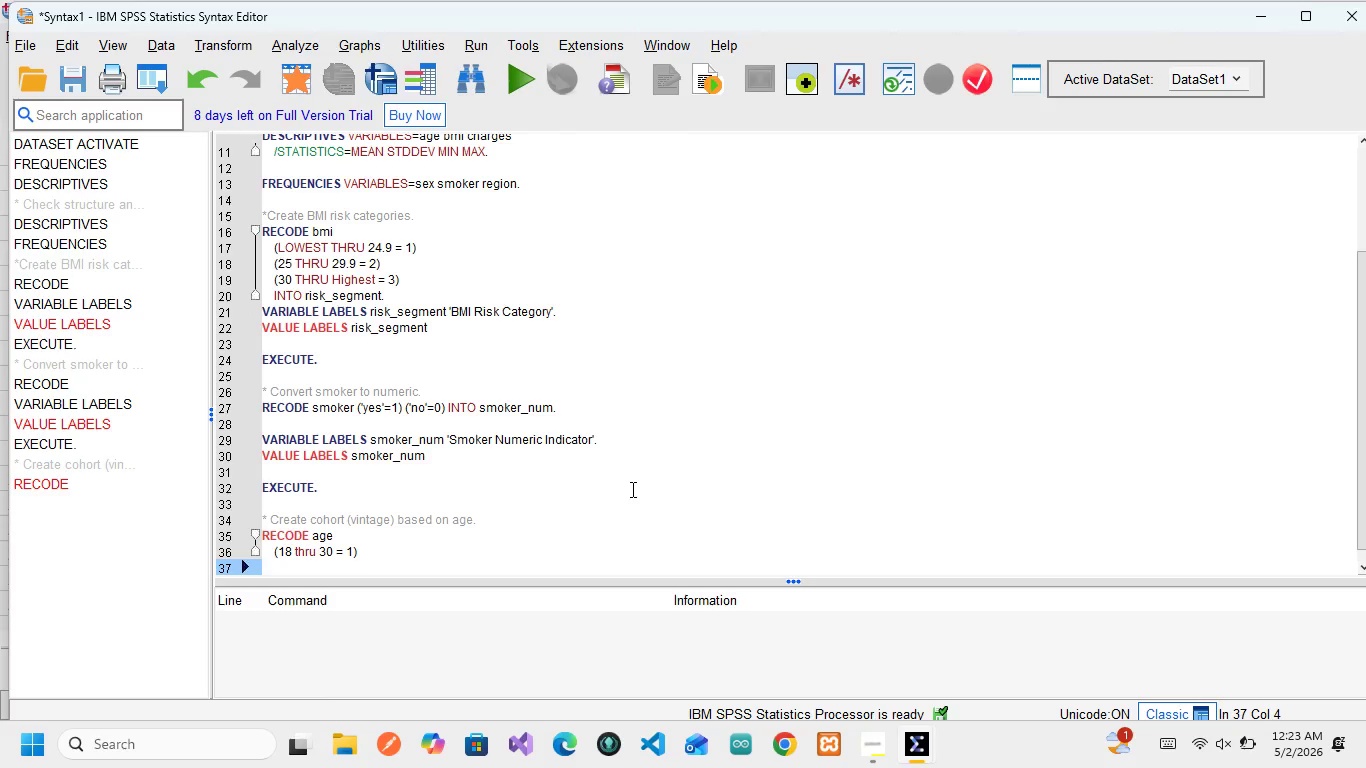 
type(())
 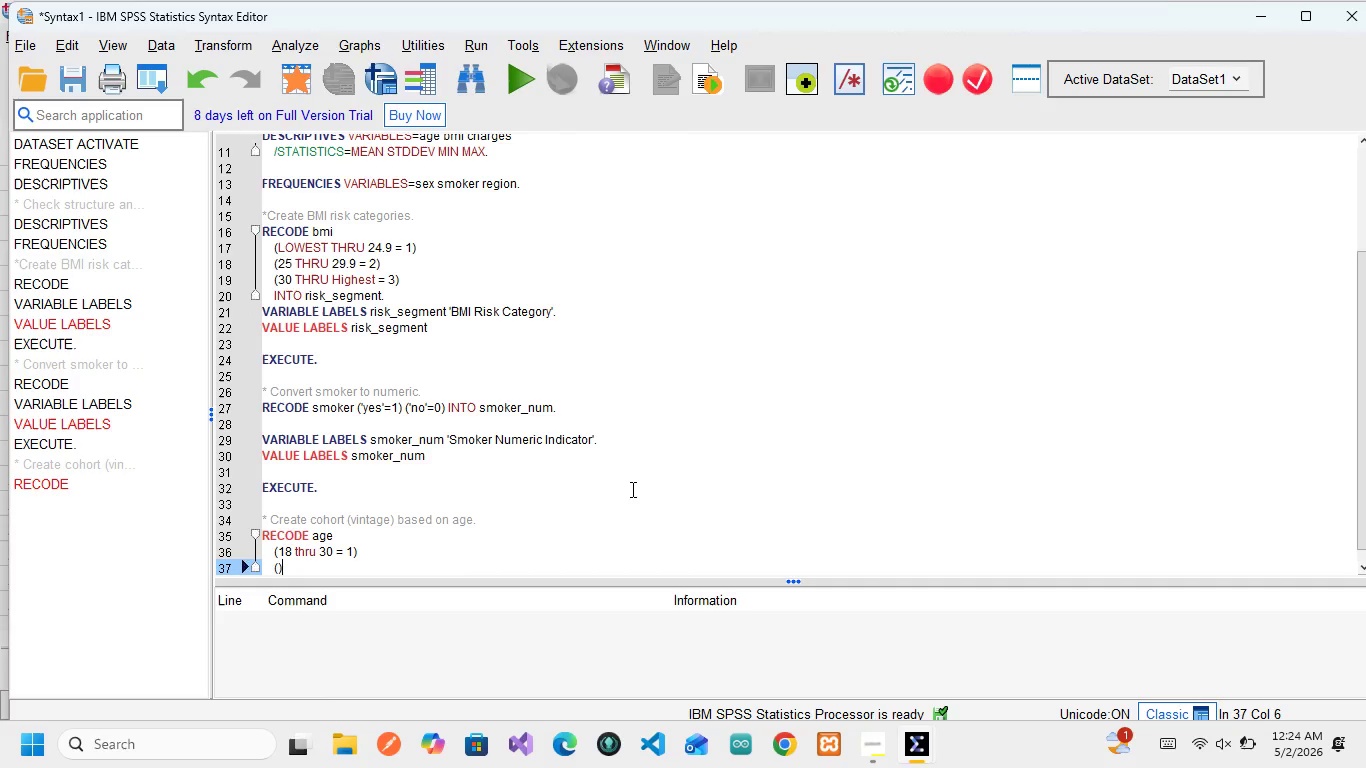 
key(ArrowLeft)
 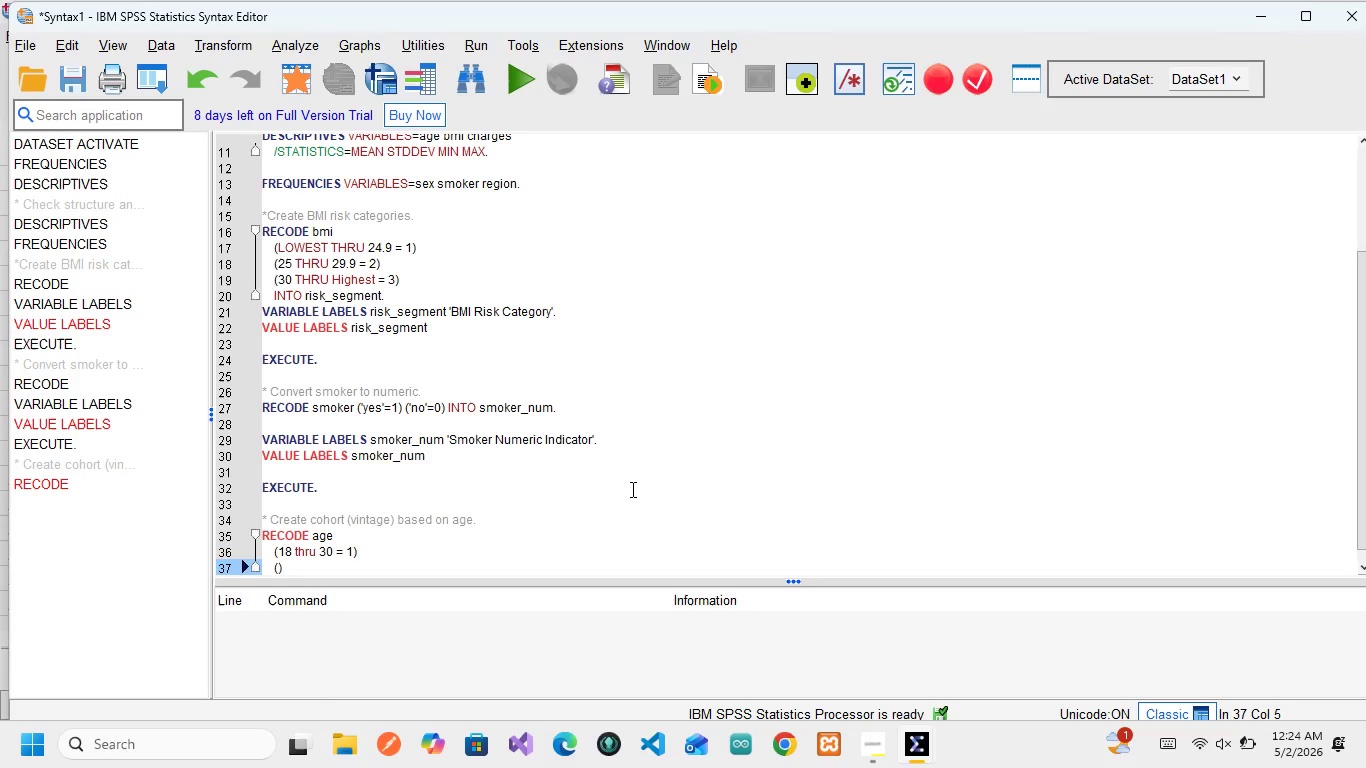 
type(31)
 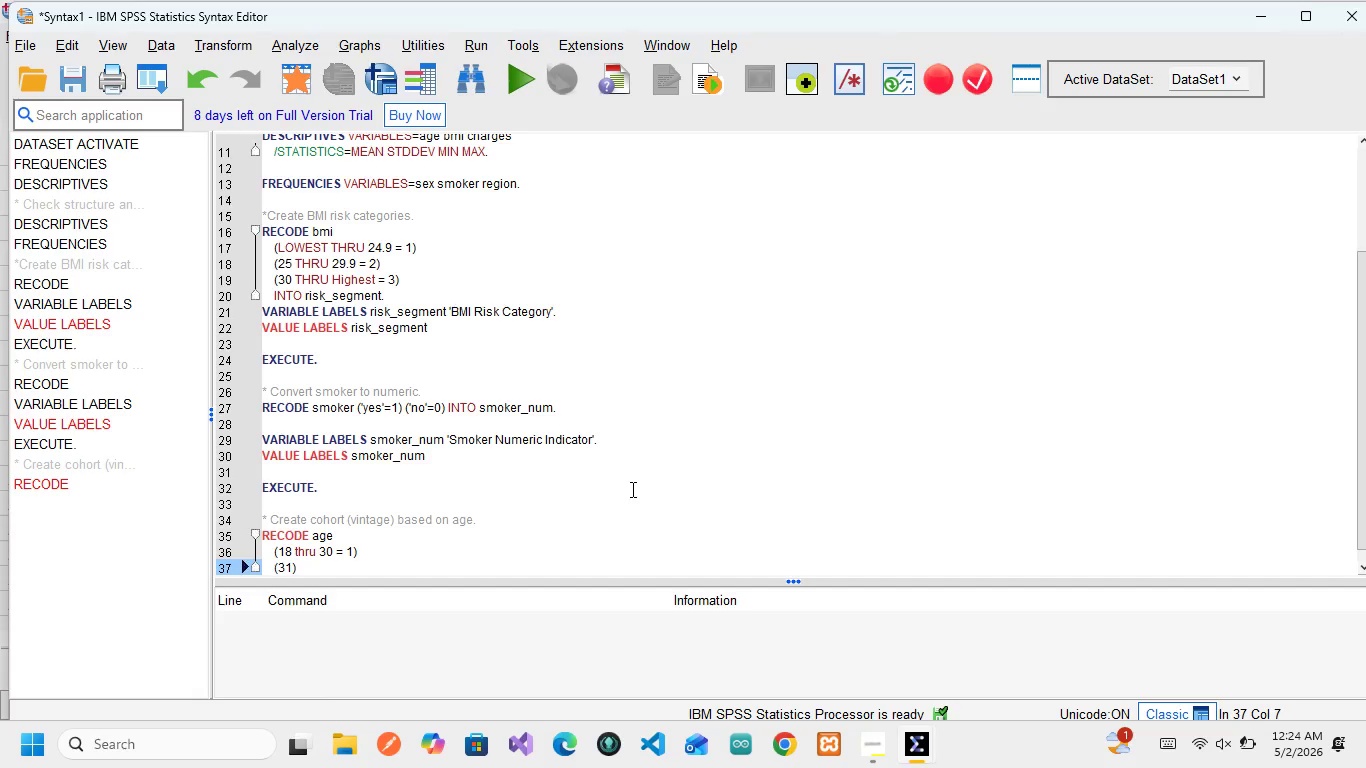 
key(ArrowRight)
 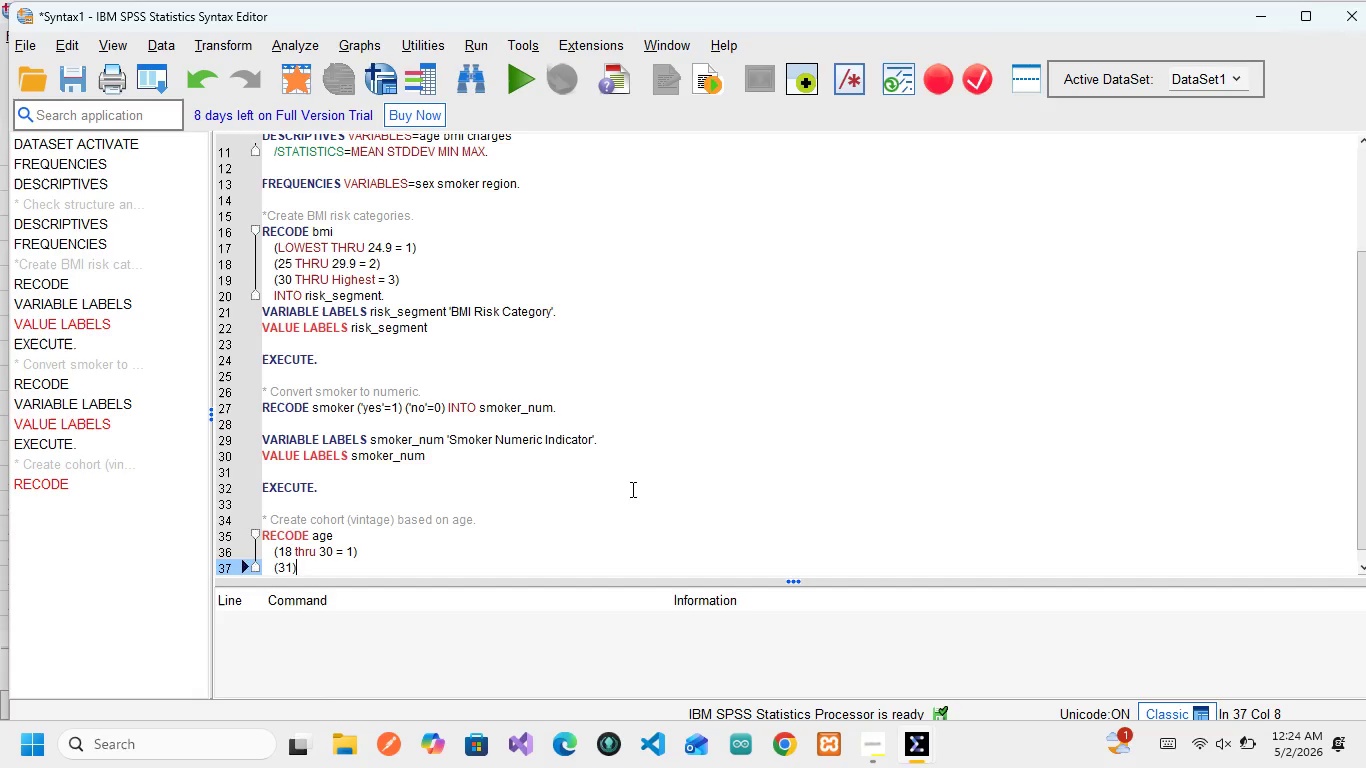 
key(ArrowLeft)
 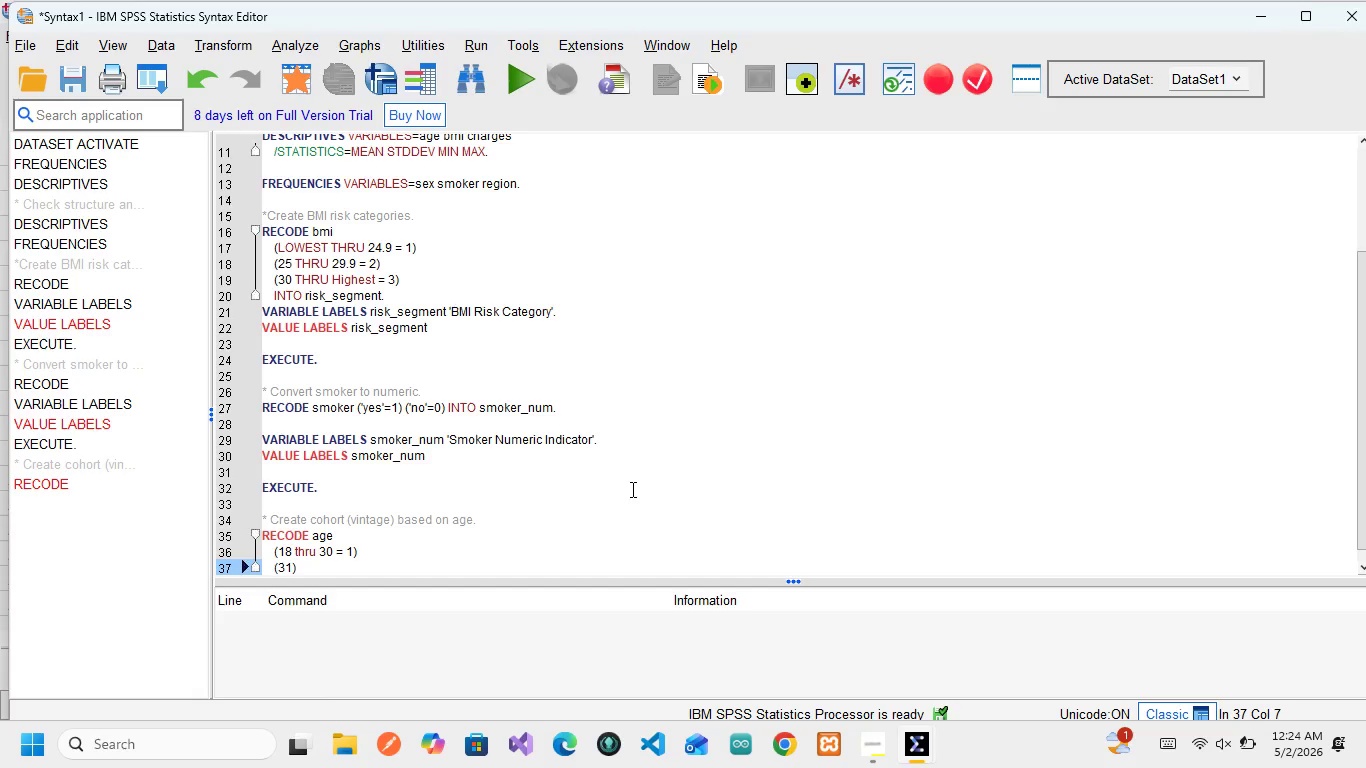 
type( thru 45 = 2)
 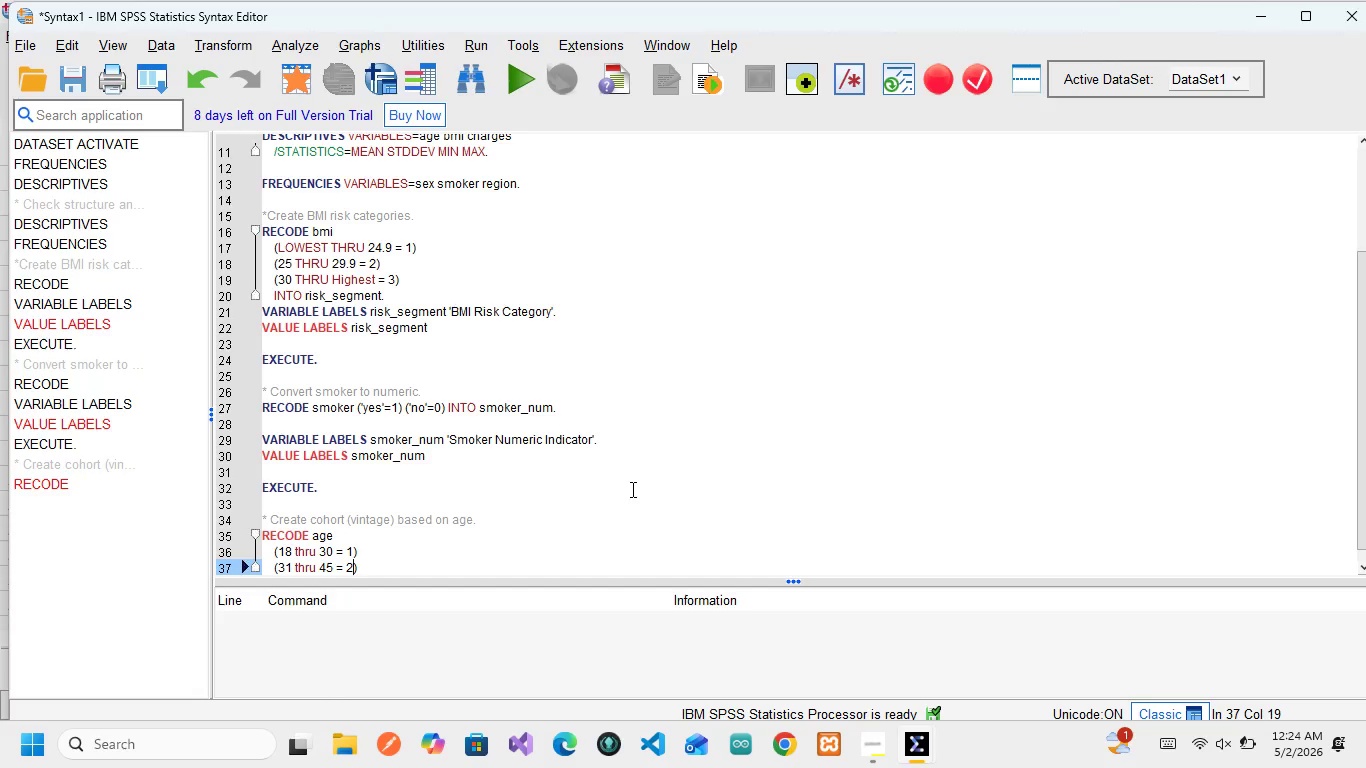 
key(ArrowRight)
 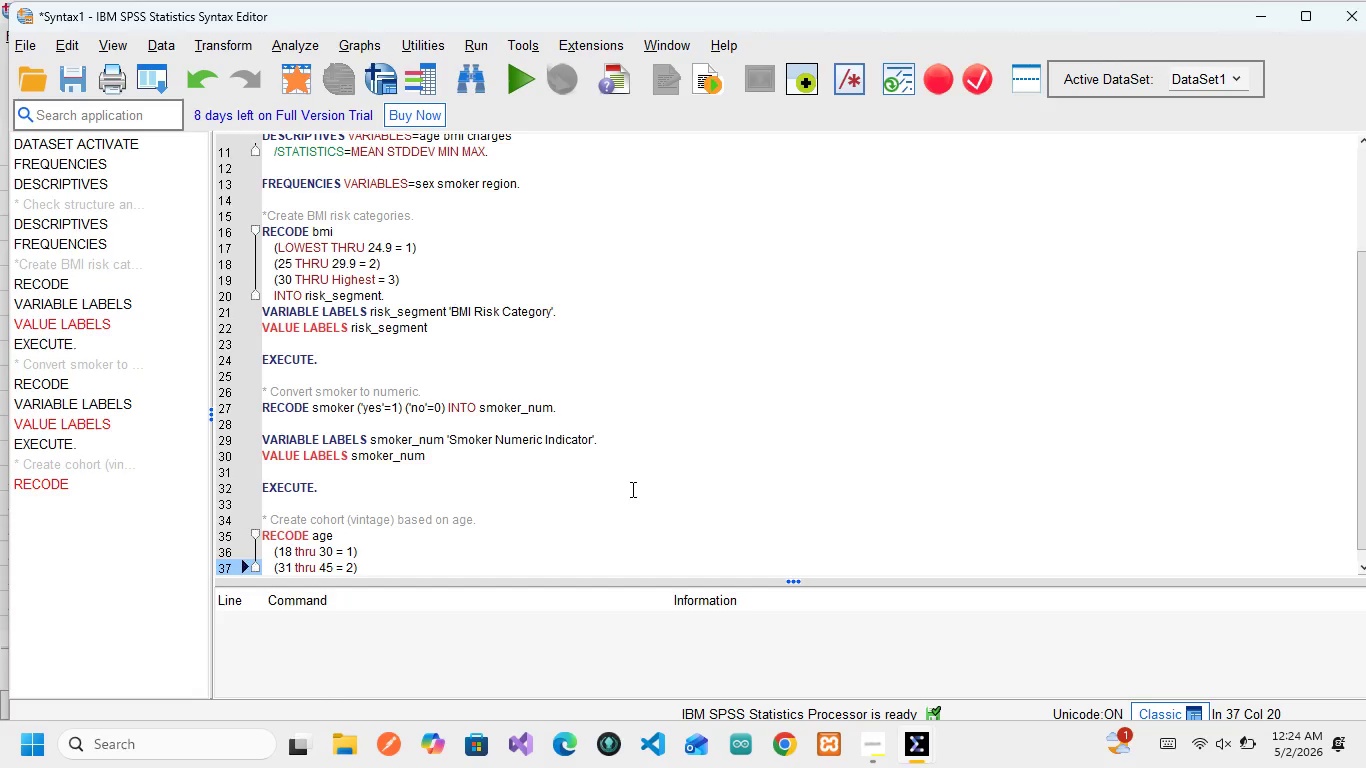 
key(Enter)
 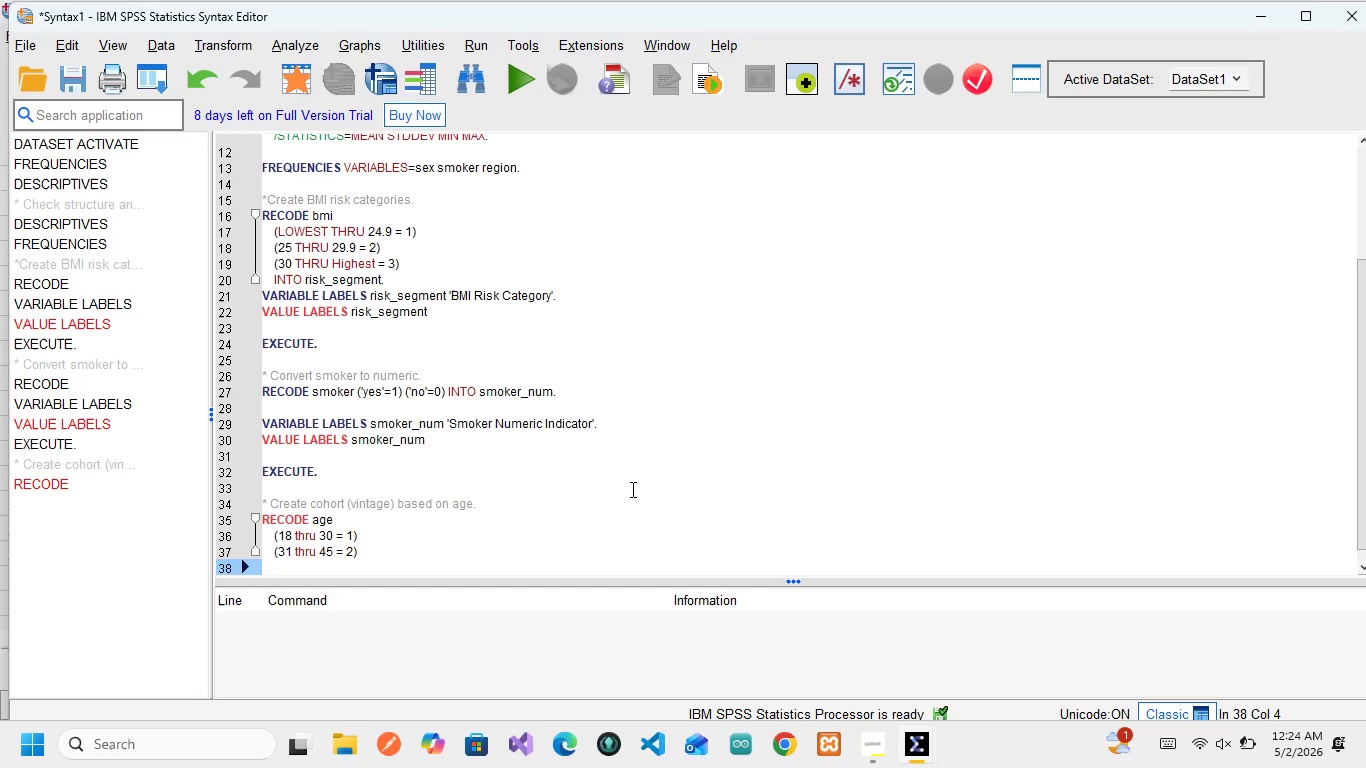 
wait(12.22)
 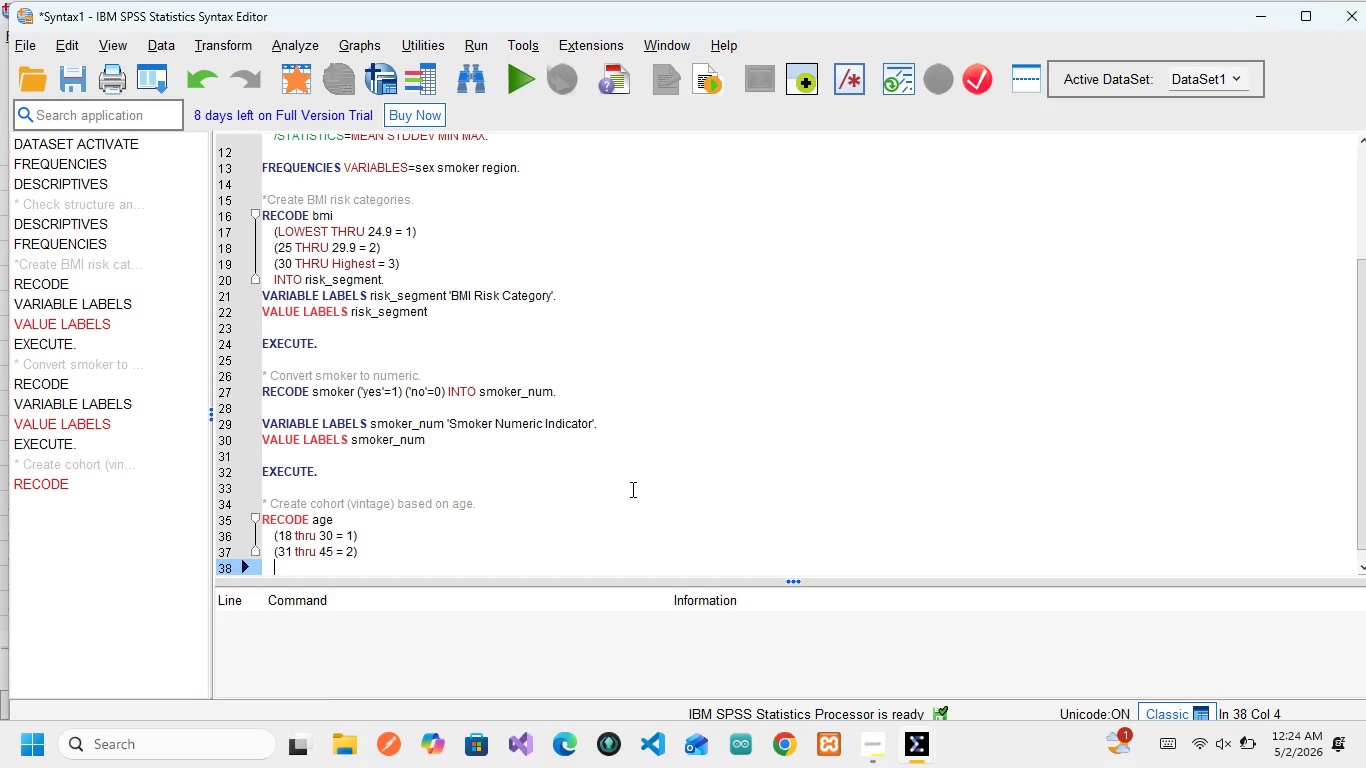 
type(())
 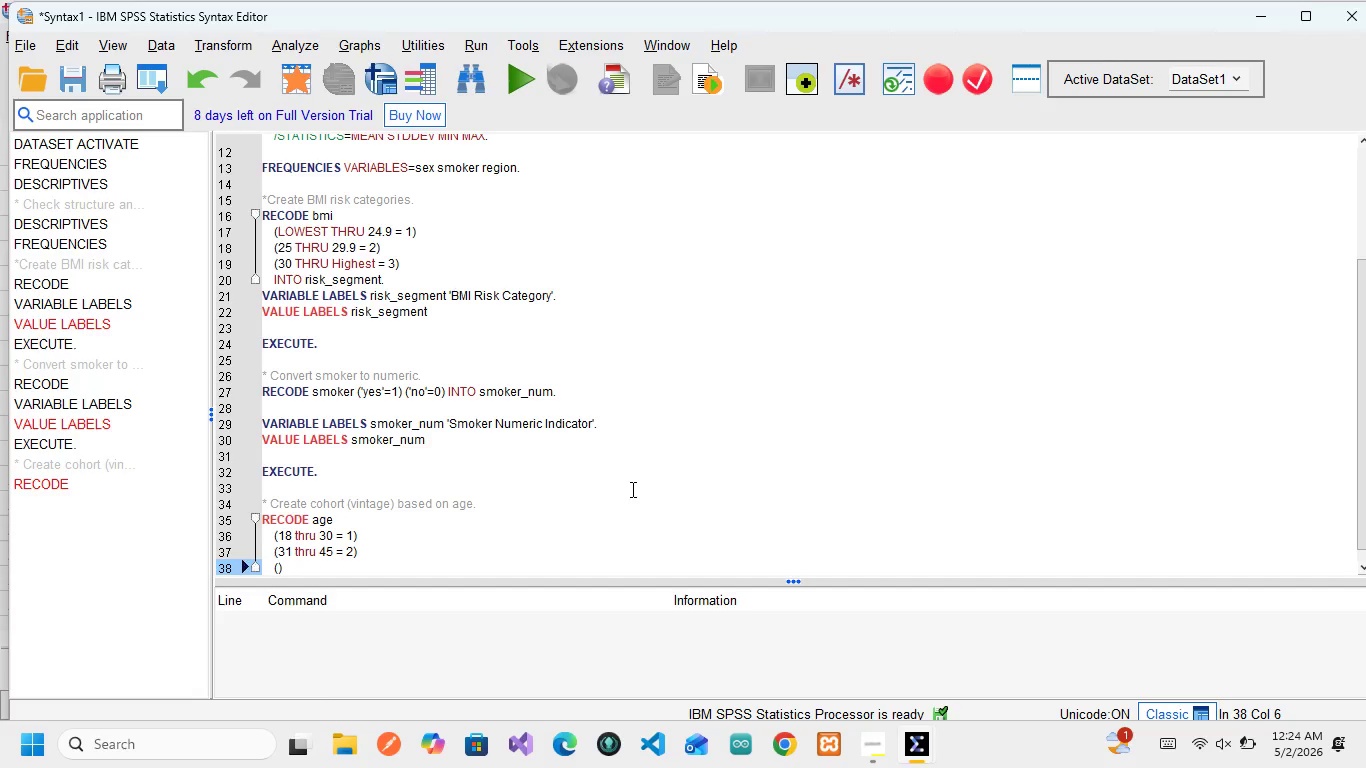 
key(ArrowLeft)
 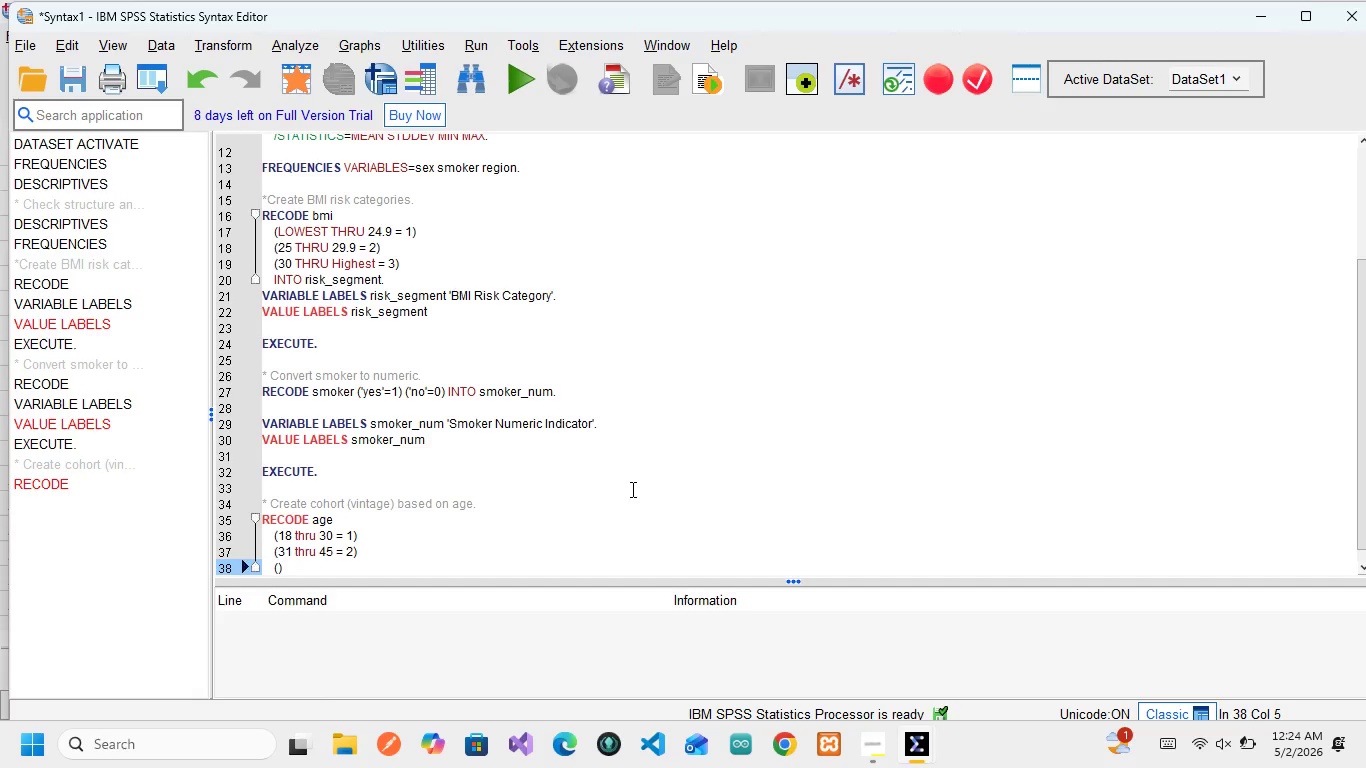 
type(46 thru 60 = 3)
 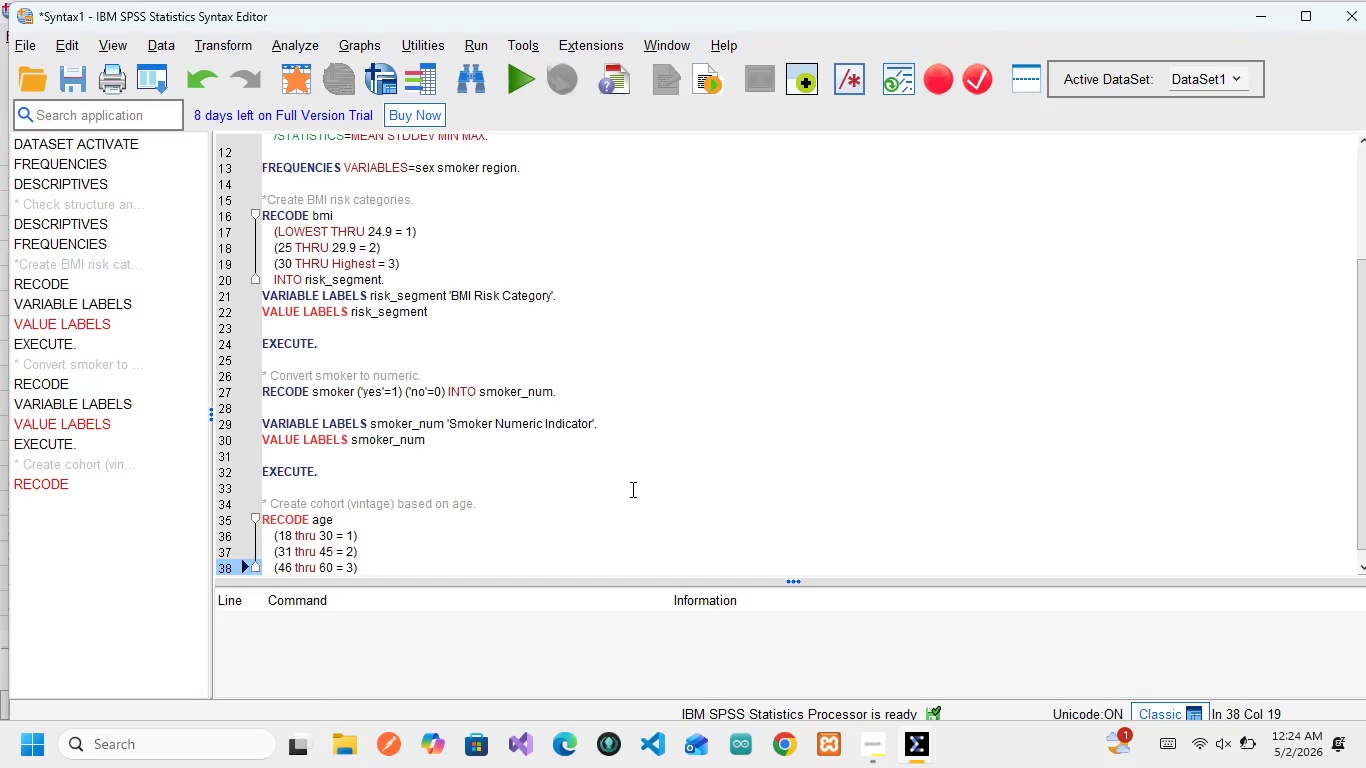 
key(ArrowRight)
 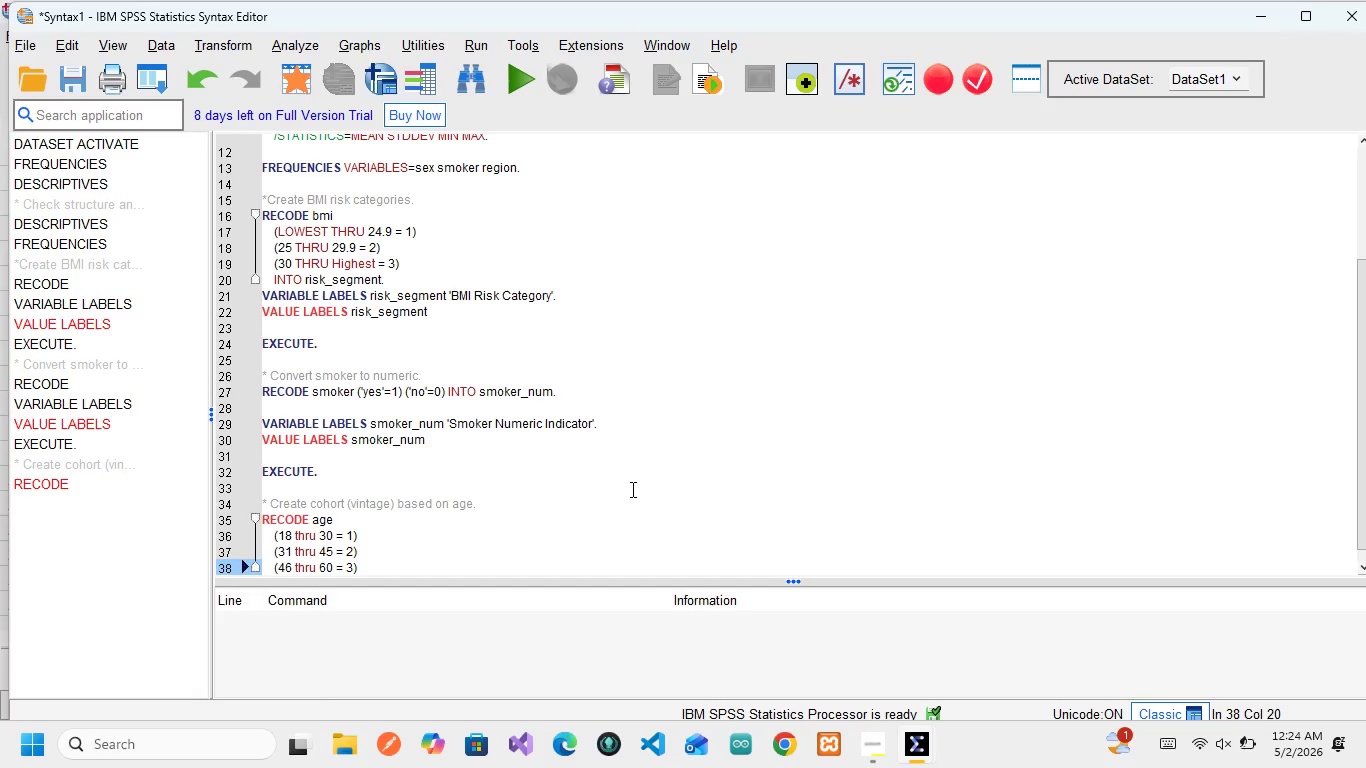 
key(Shift+ShiftRight)
 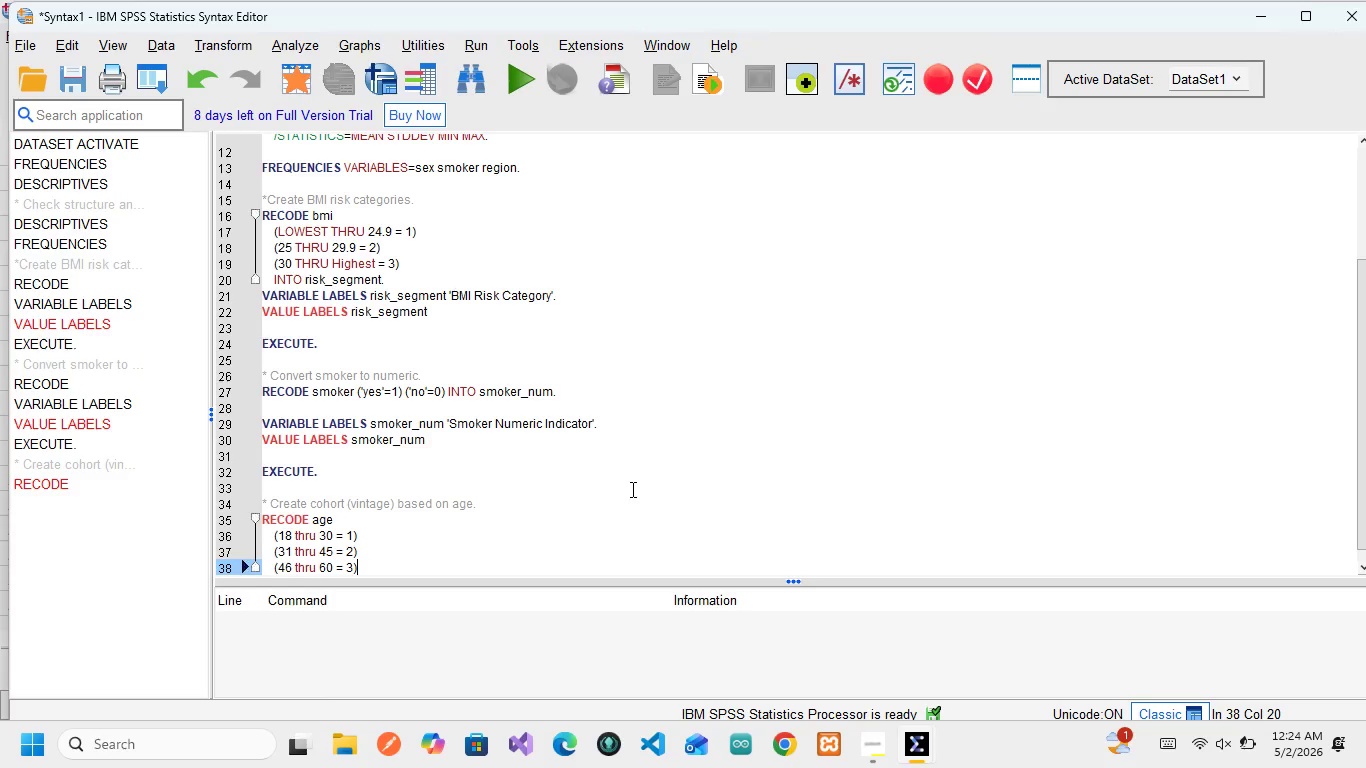 
key(Enter)
 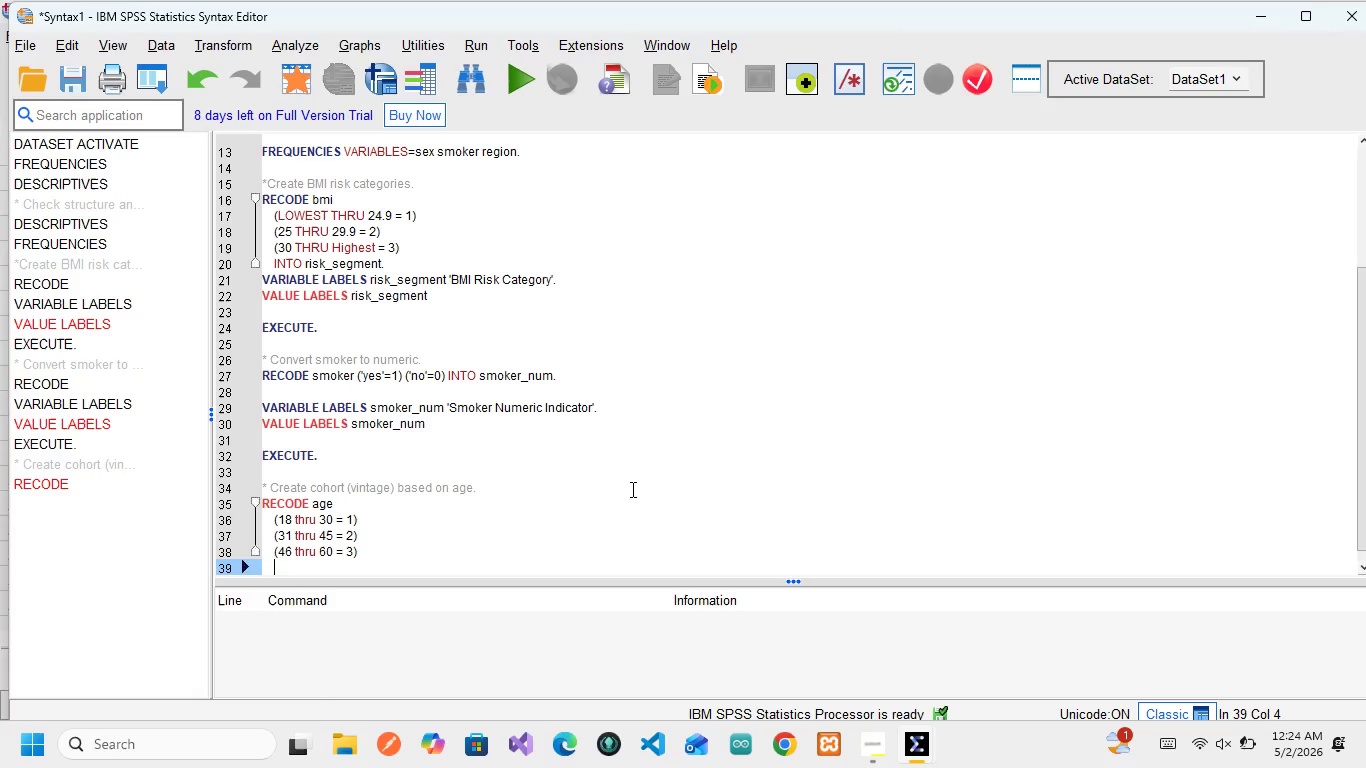 
type(())
 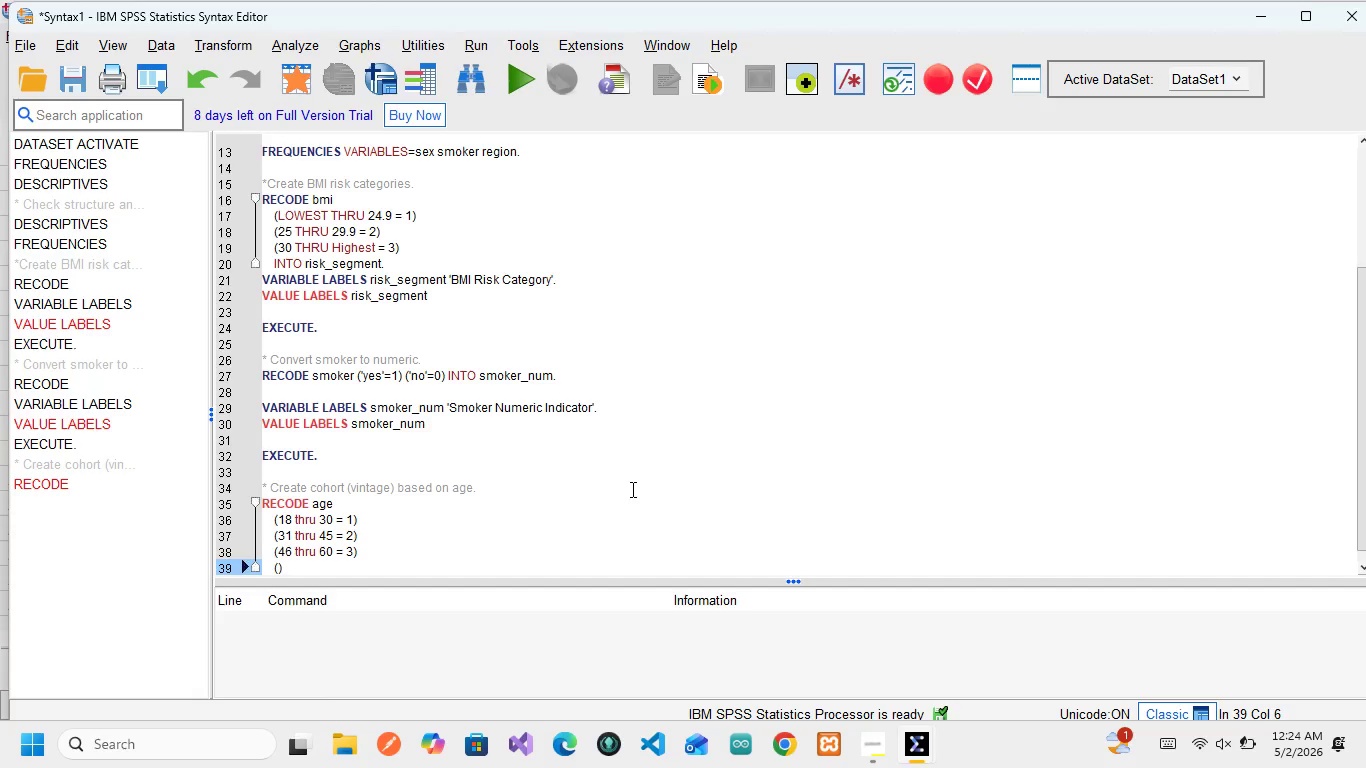 
key(ArrowLeft)
 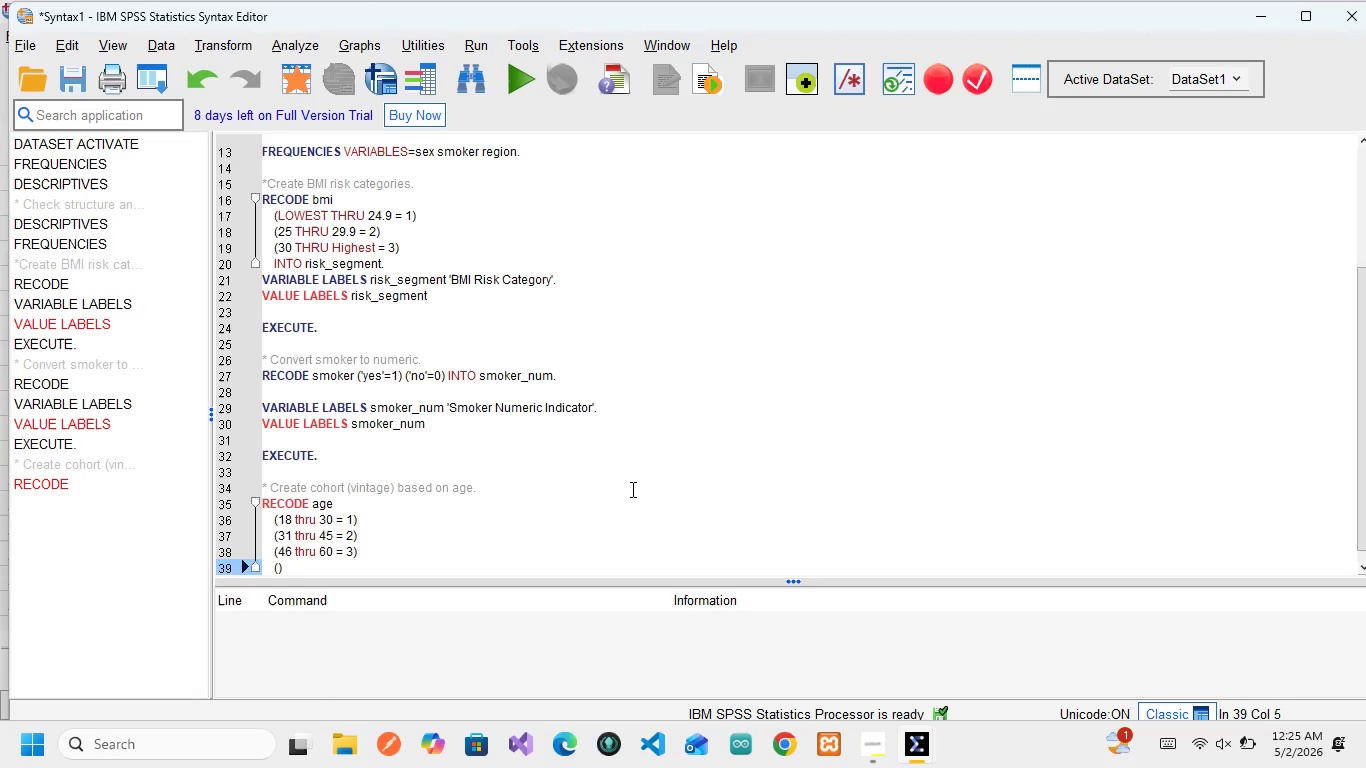 
type(61 thru )
 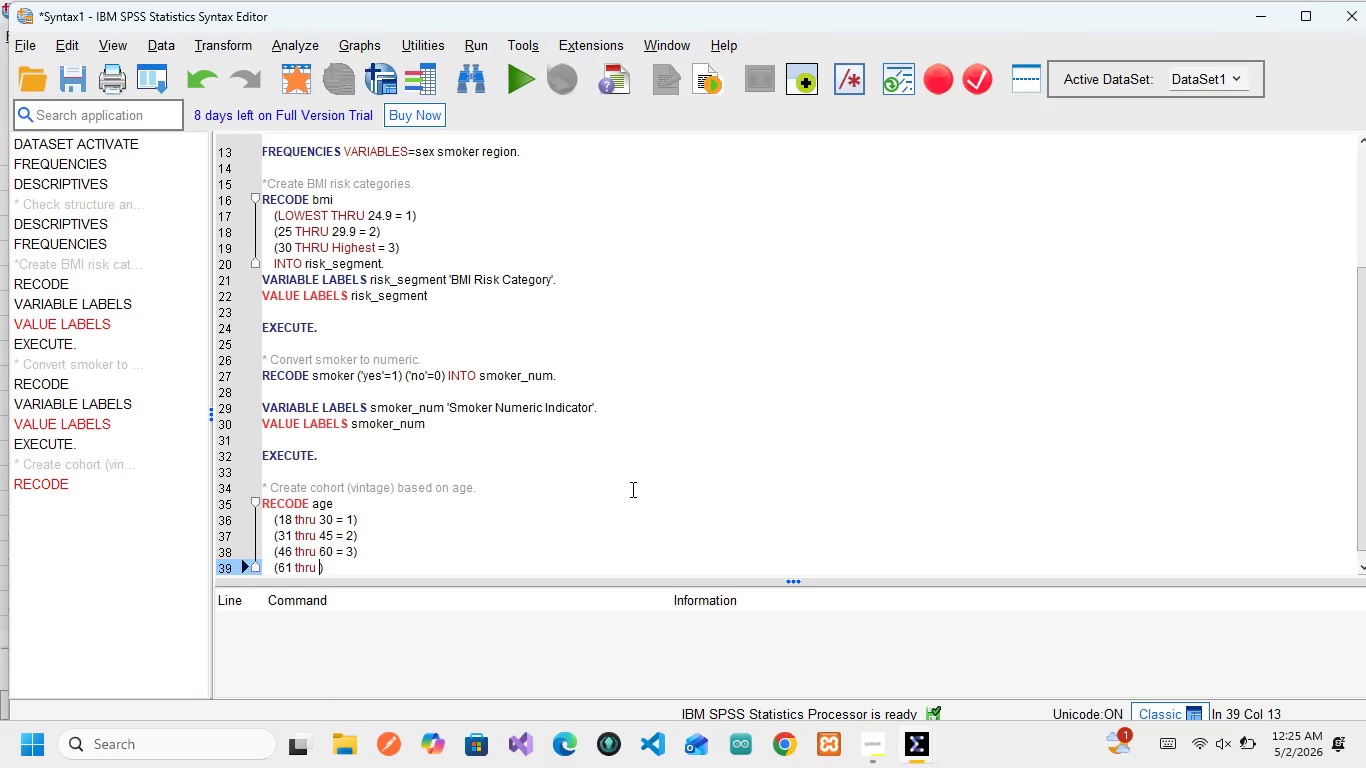 
type(High)
 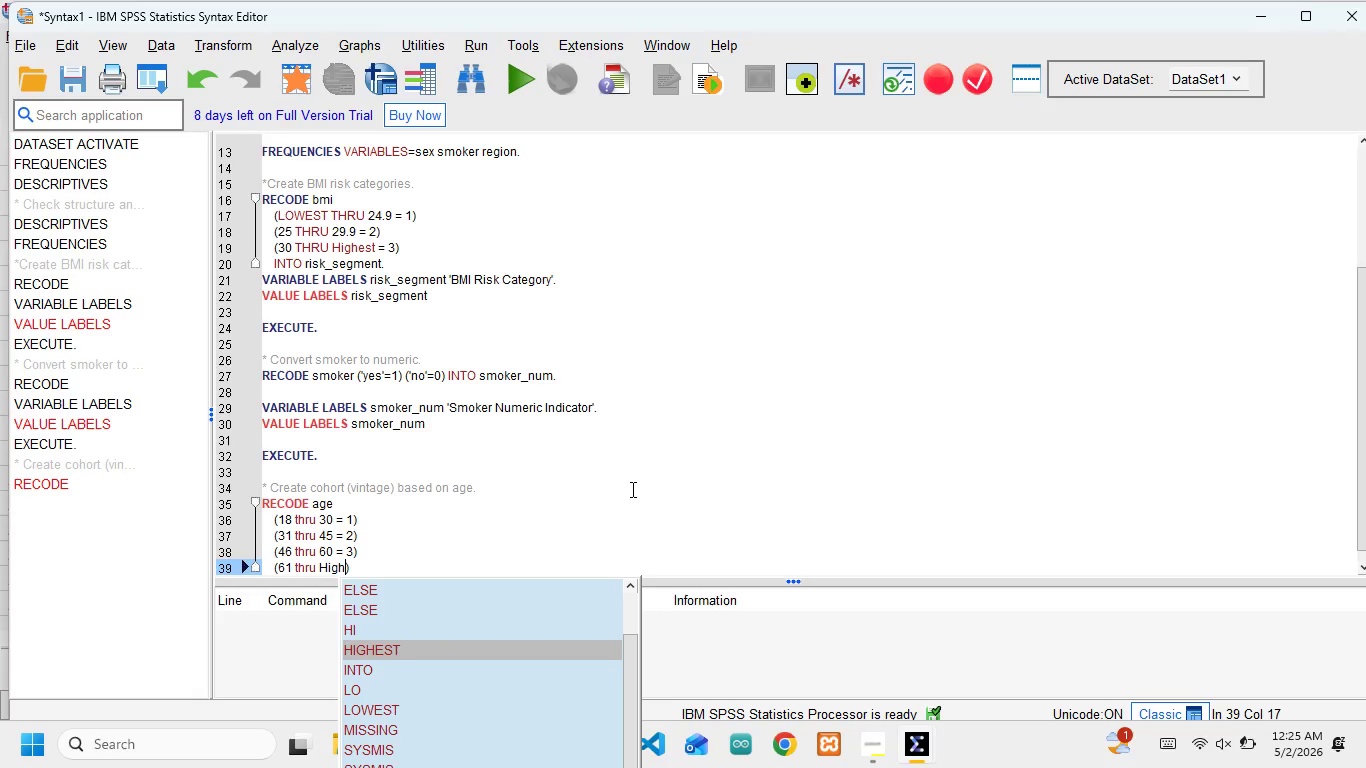 
key(Enter)
 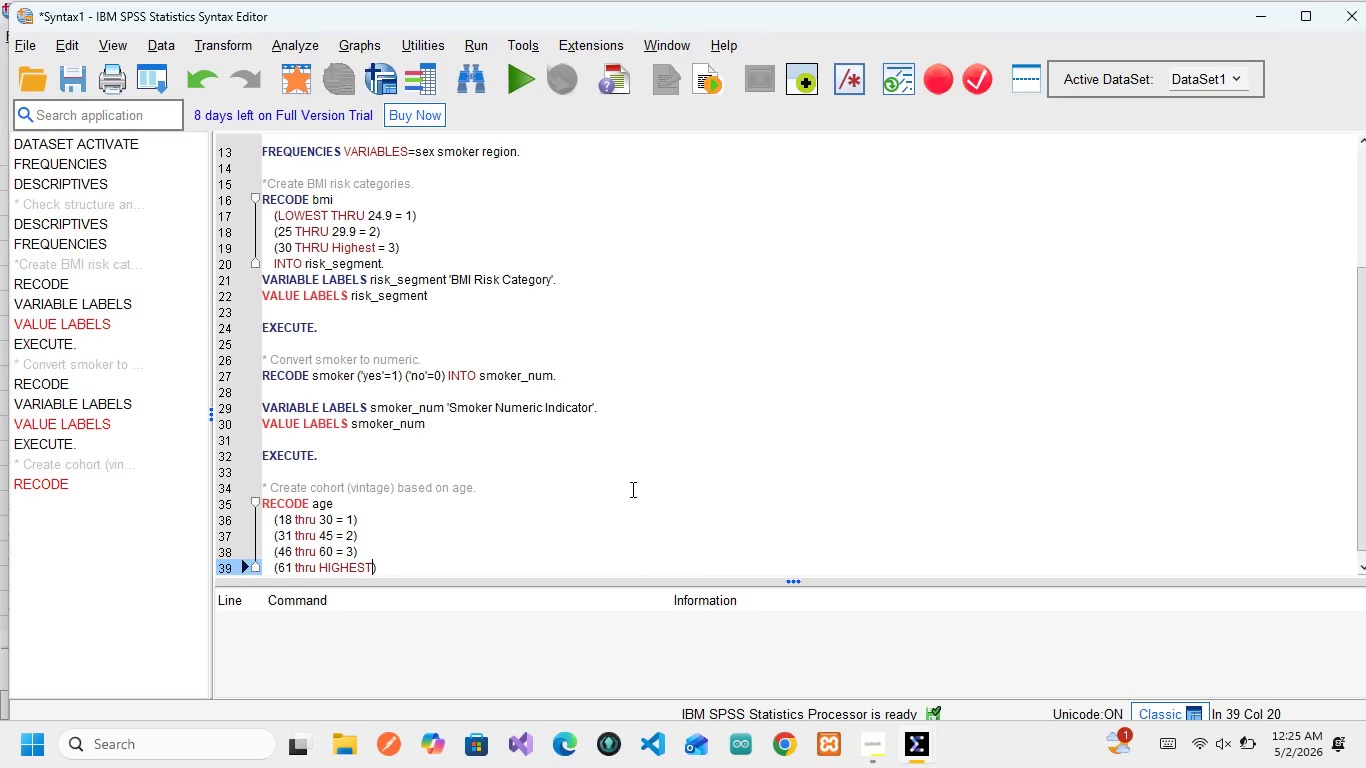 
key(ArrowRight)
 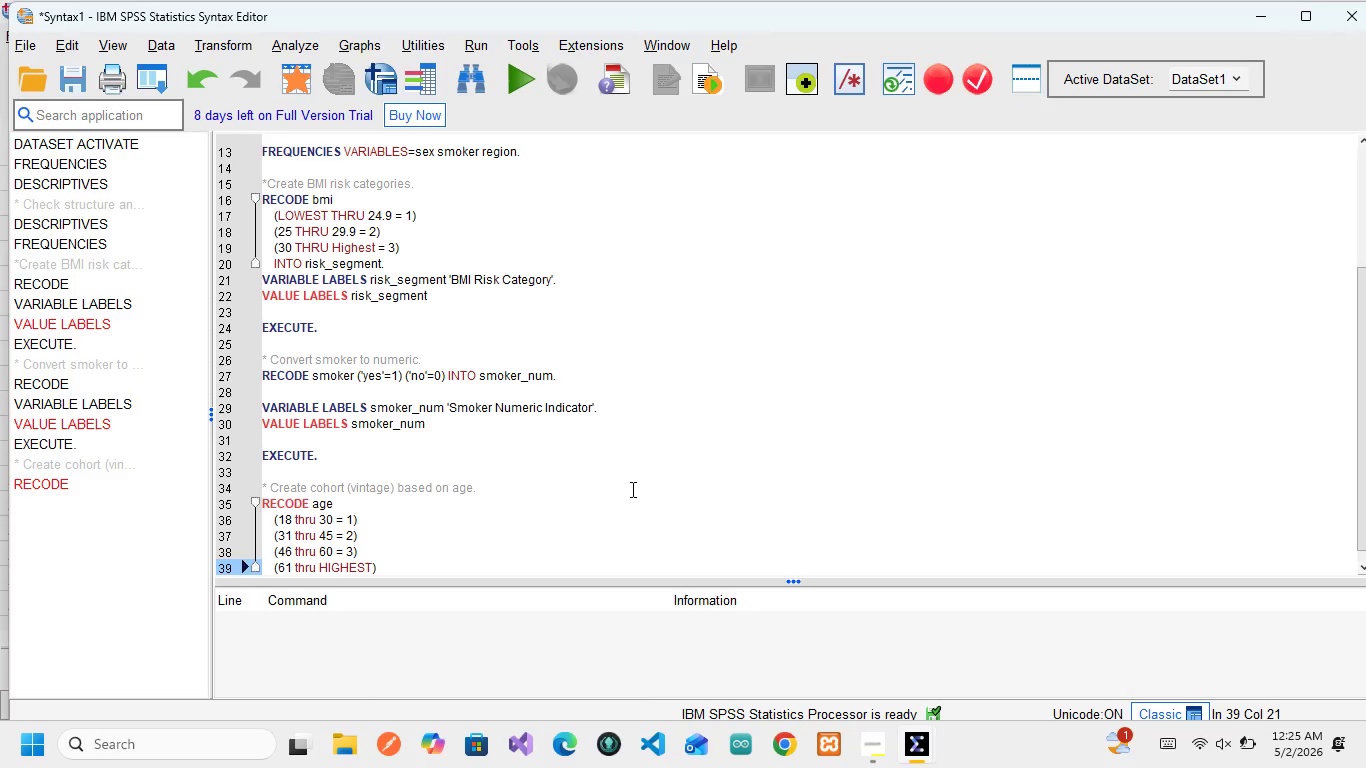 
key(ArrowLeft)
 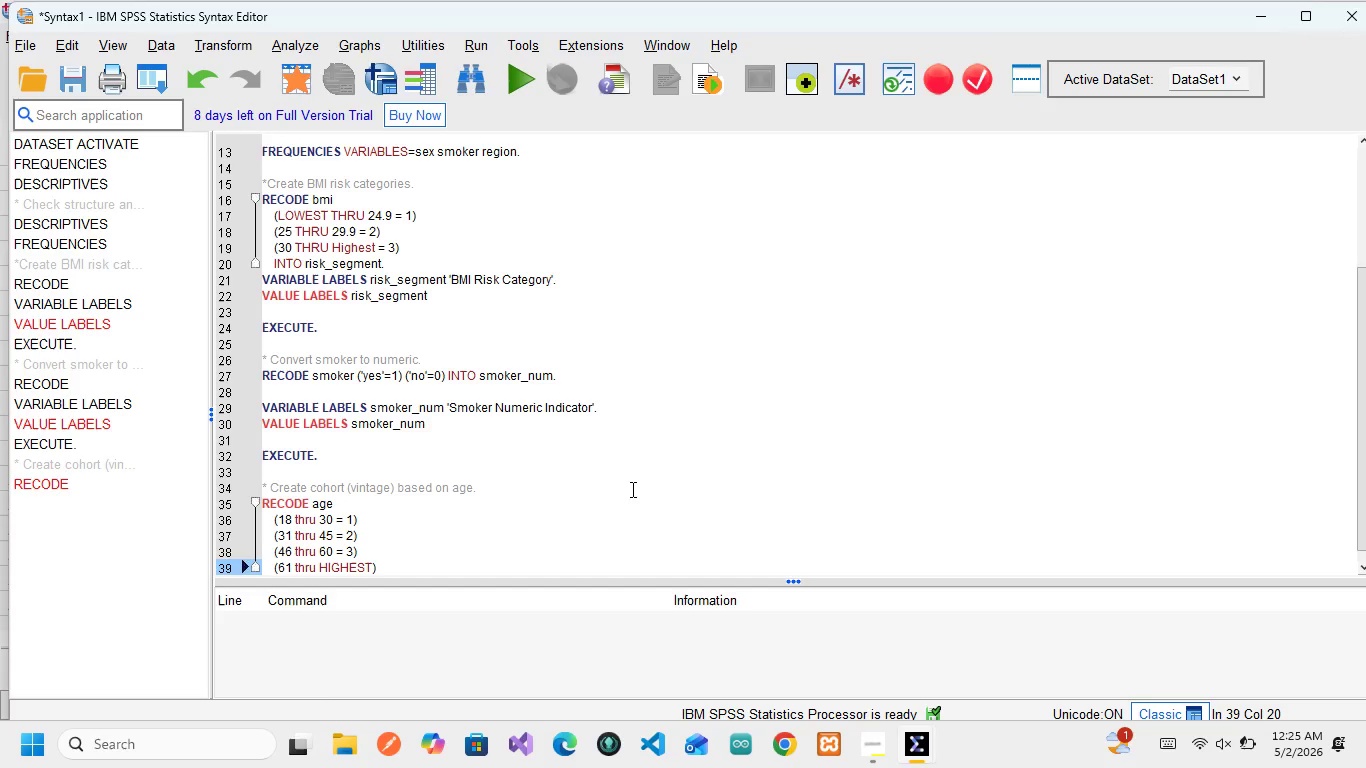 
key(Space)
 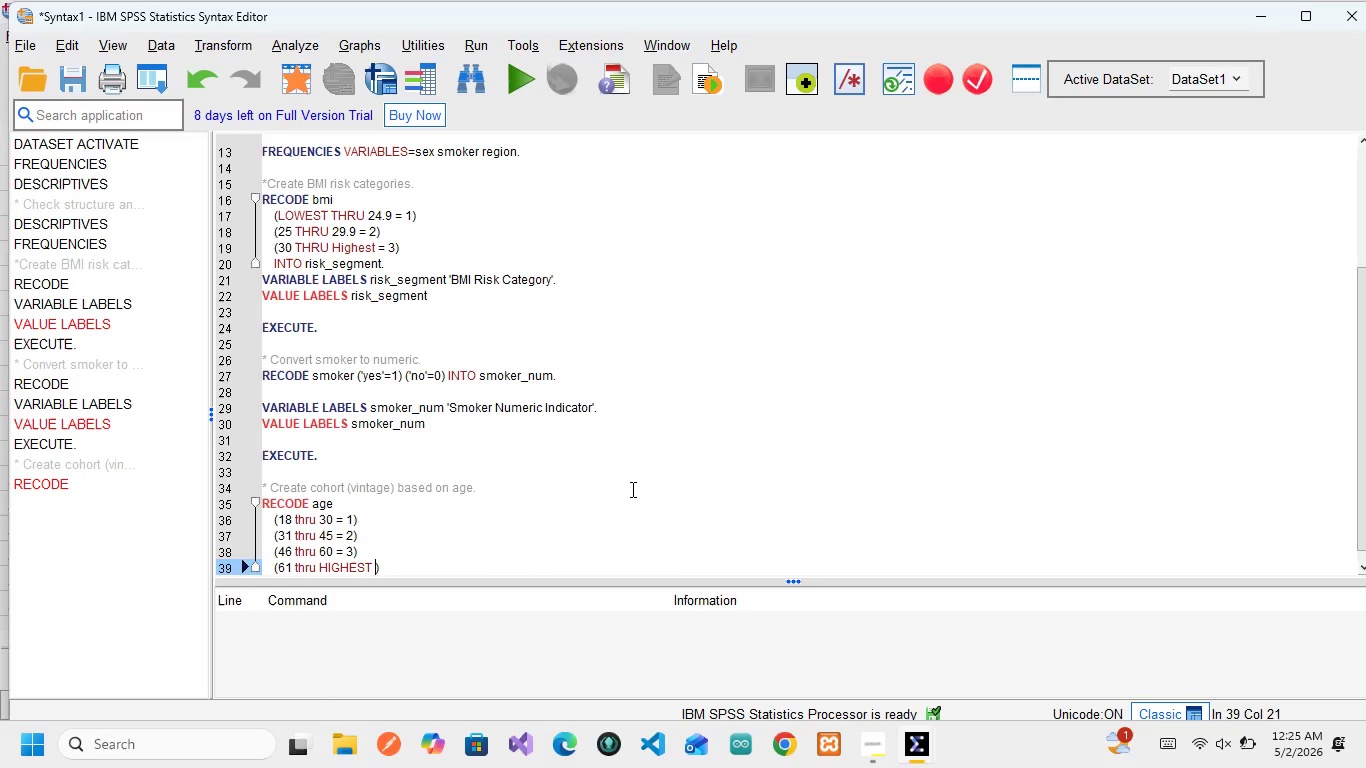 
key(Equal)
 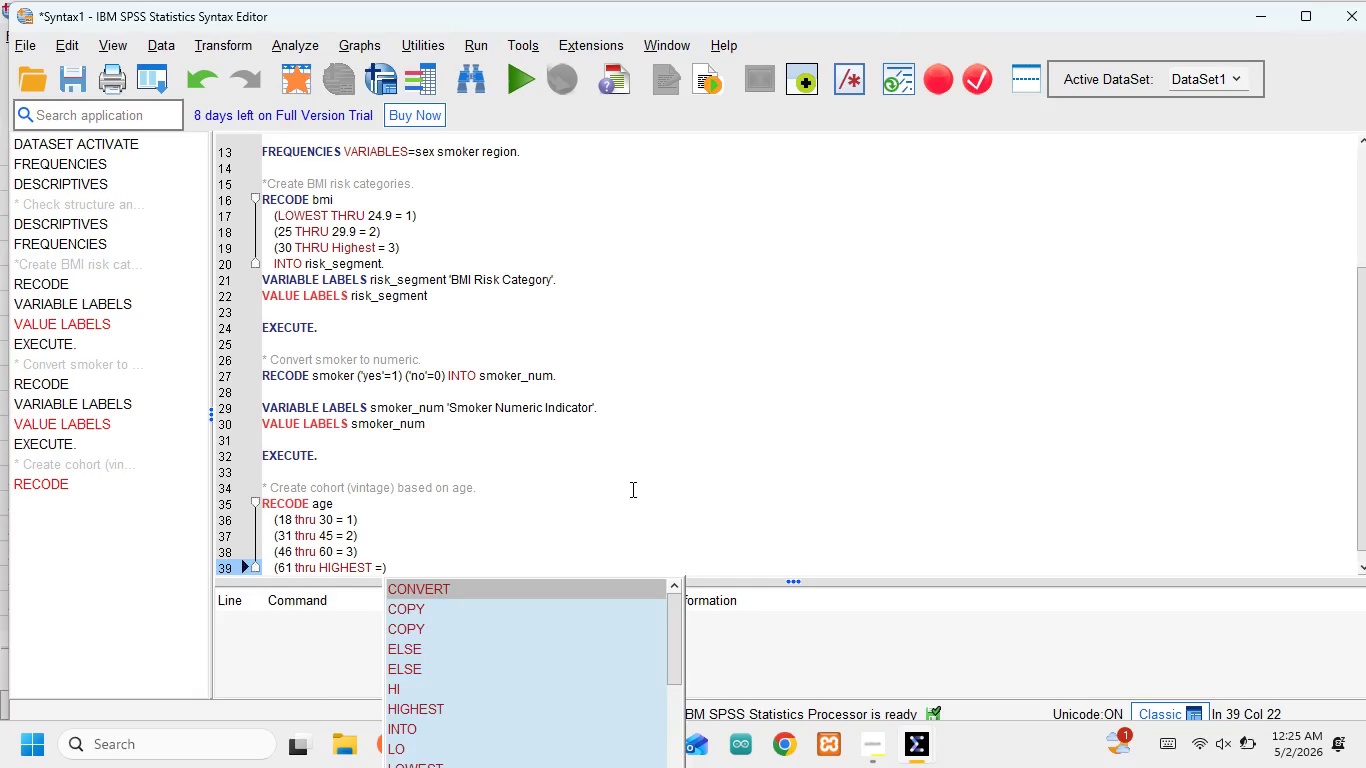 
key(Space)
 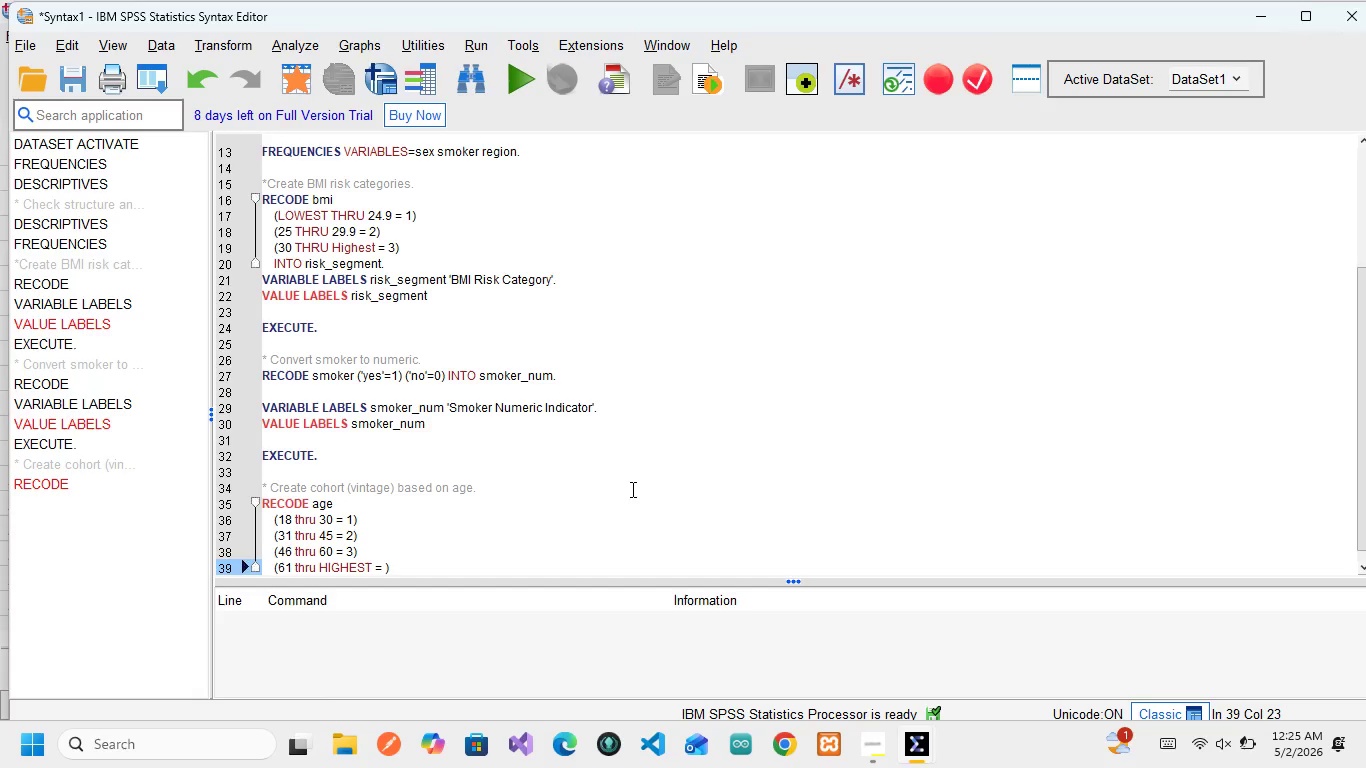 
key(4)
 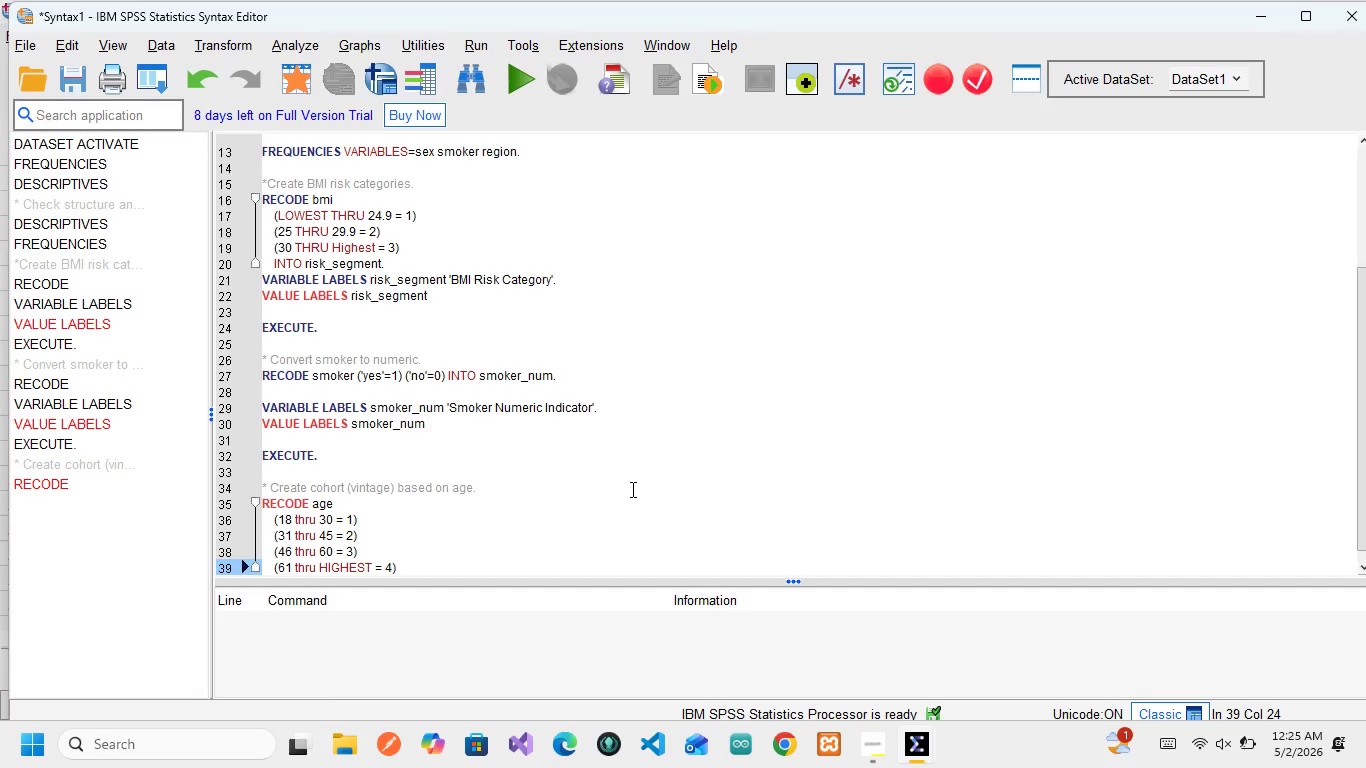 
key(ArrowRight)
 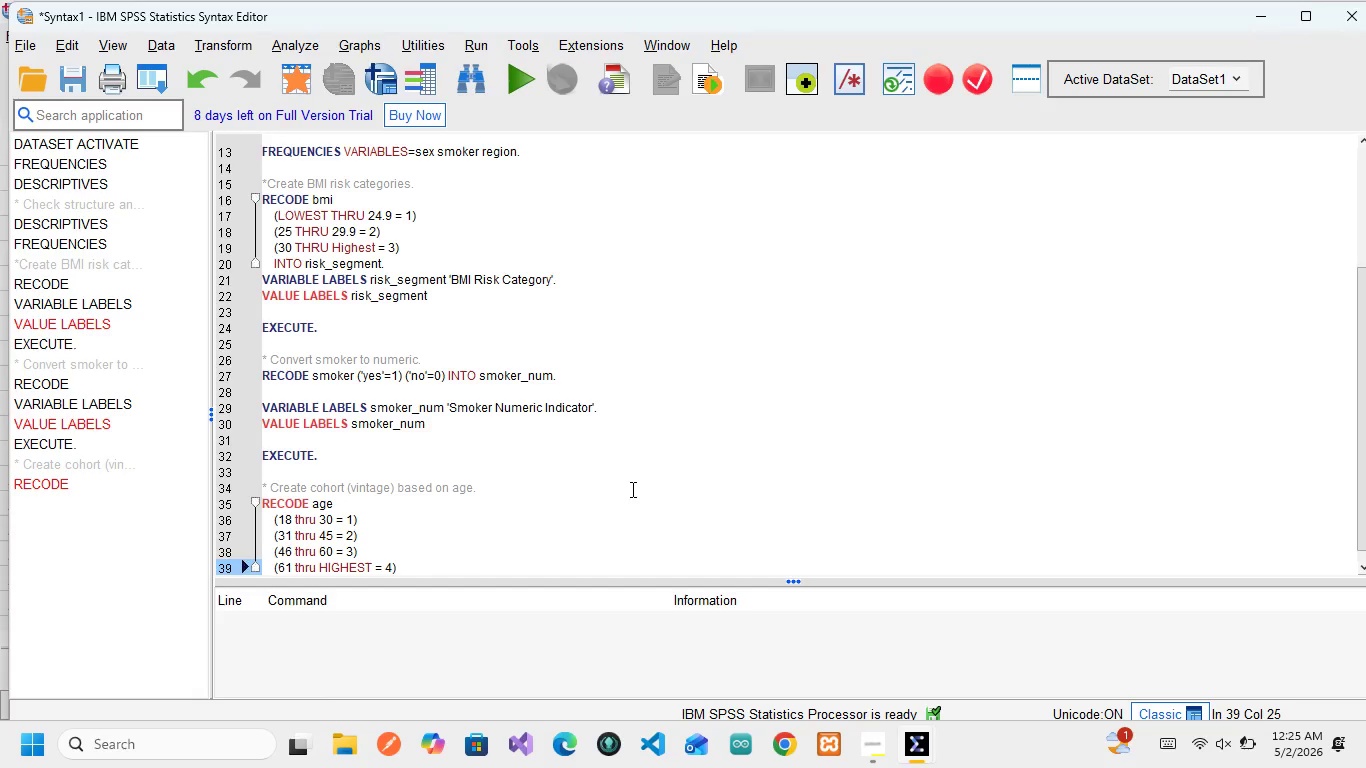 
key(Enter)
 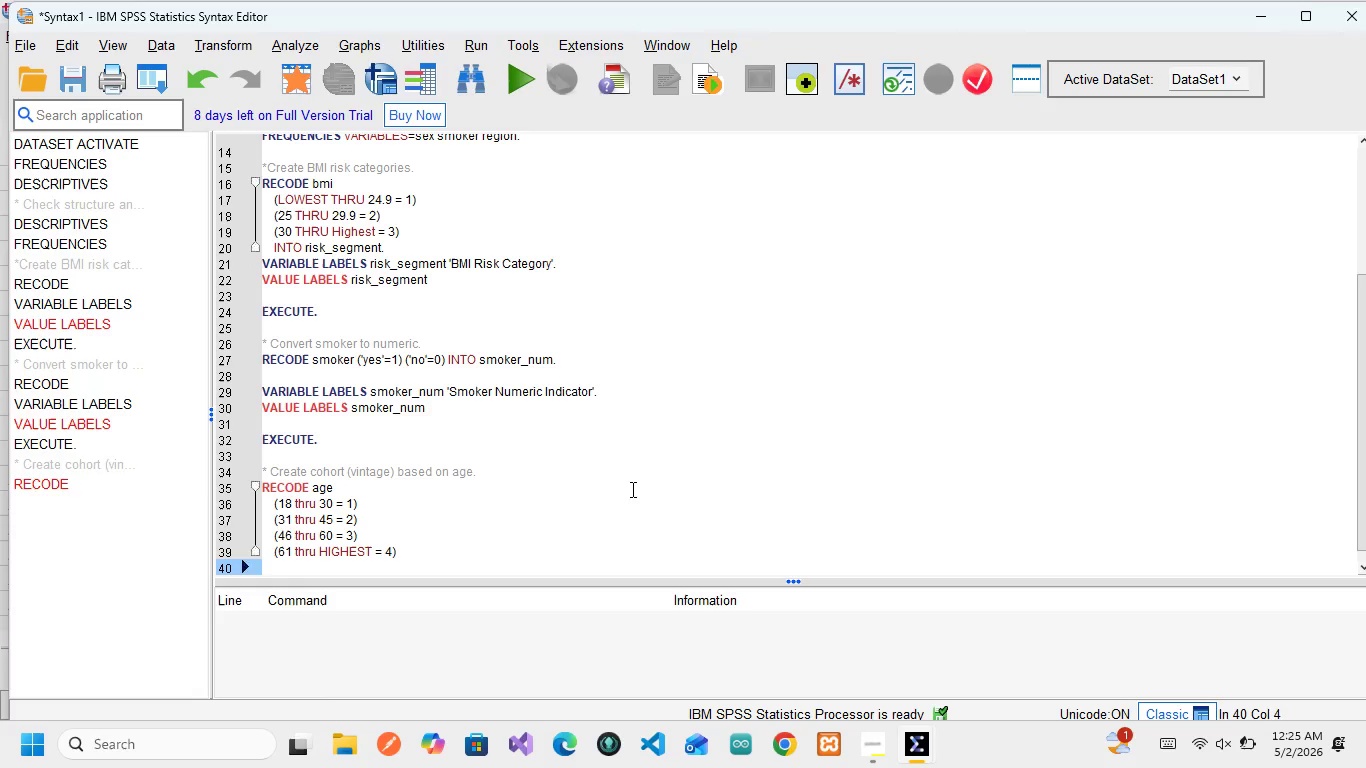 
right_click([631, 489])
 